 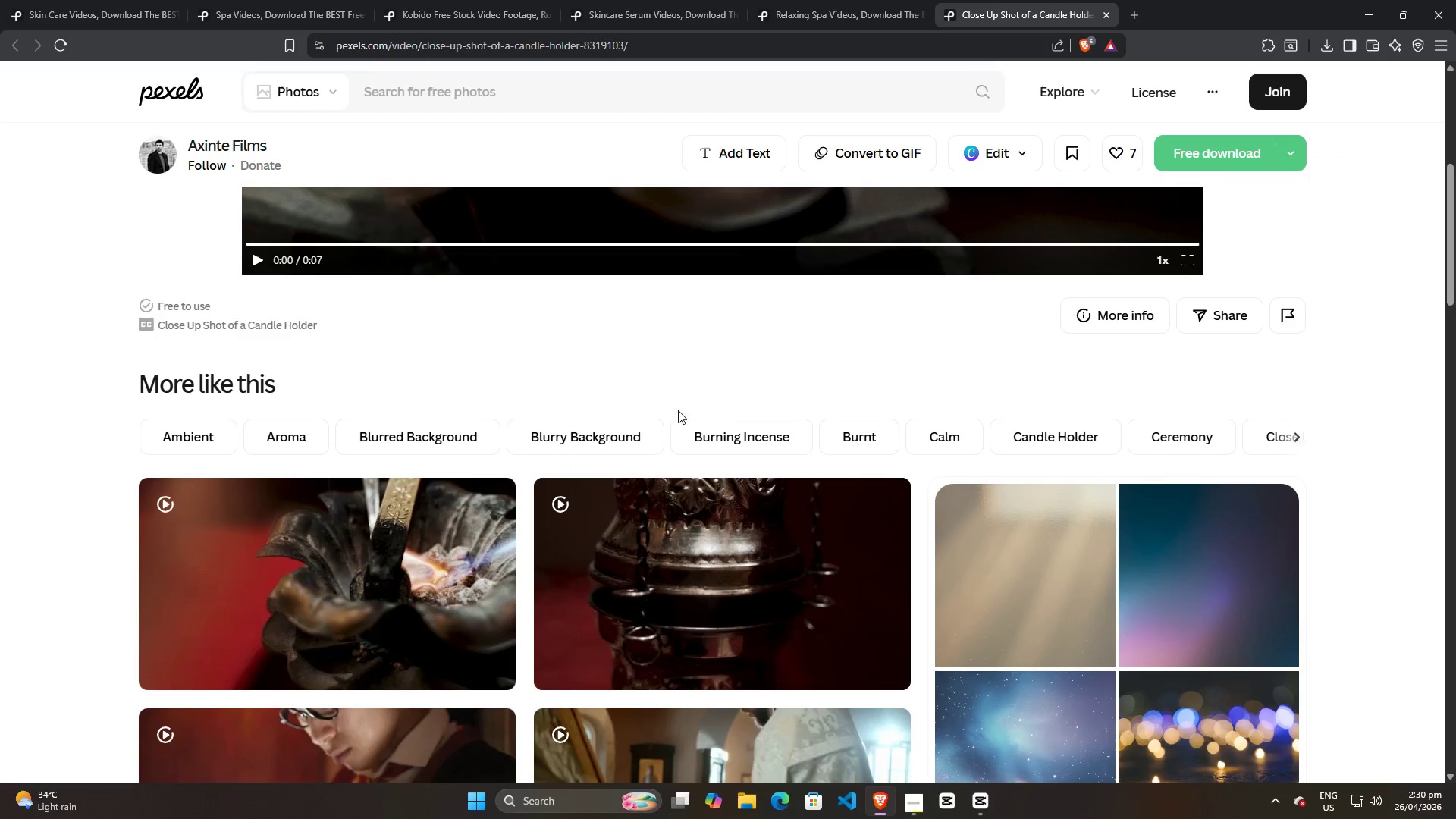 
left_click([987, 803])
 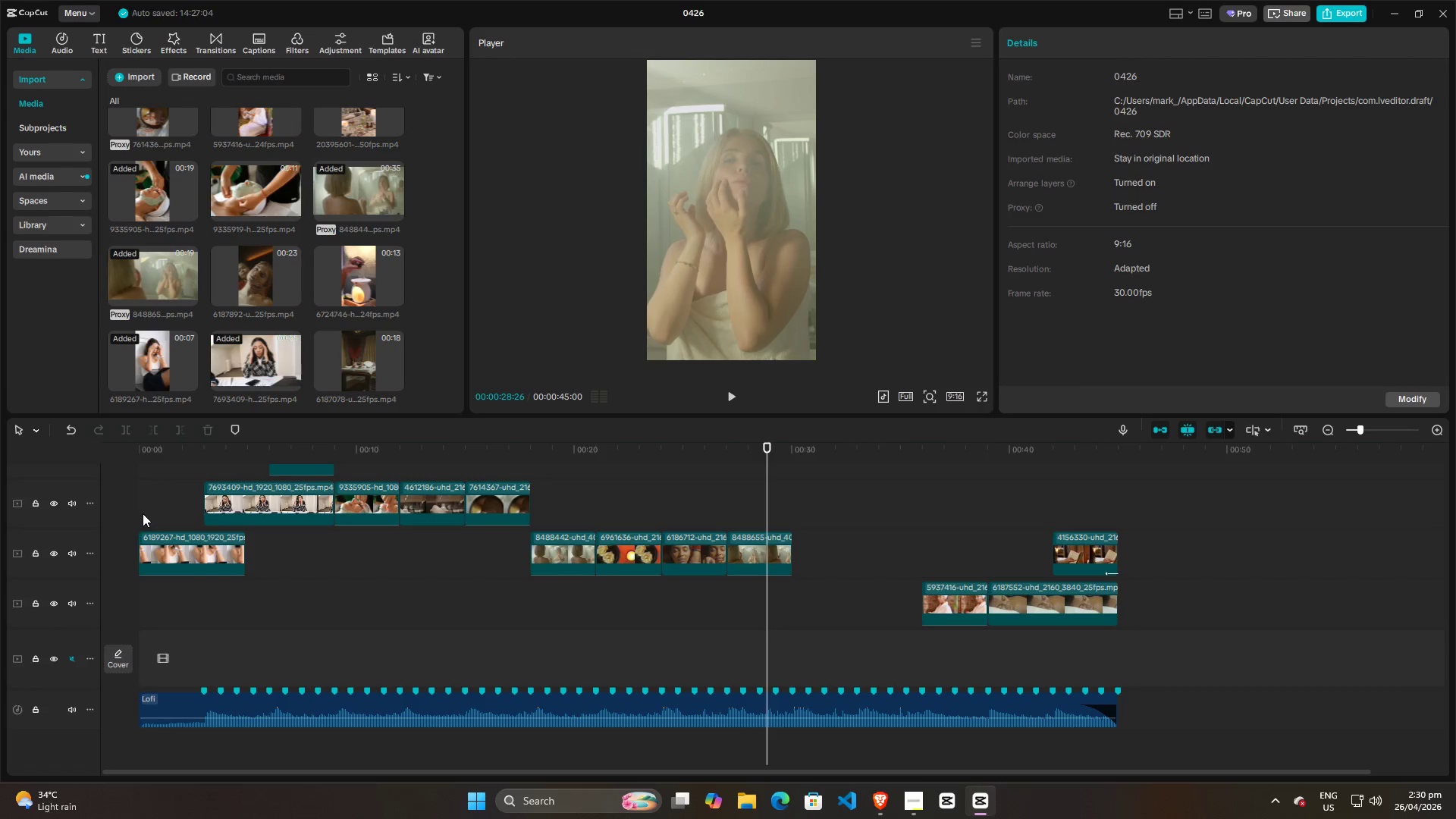 
double_click([143, 513])
 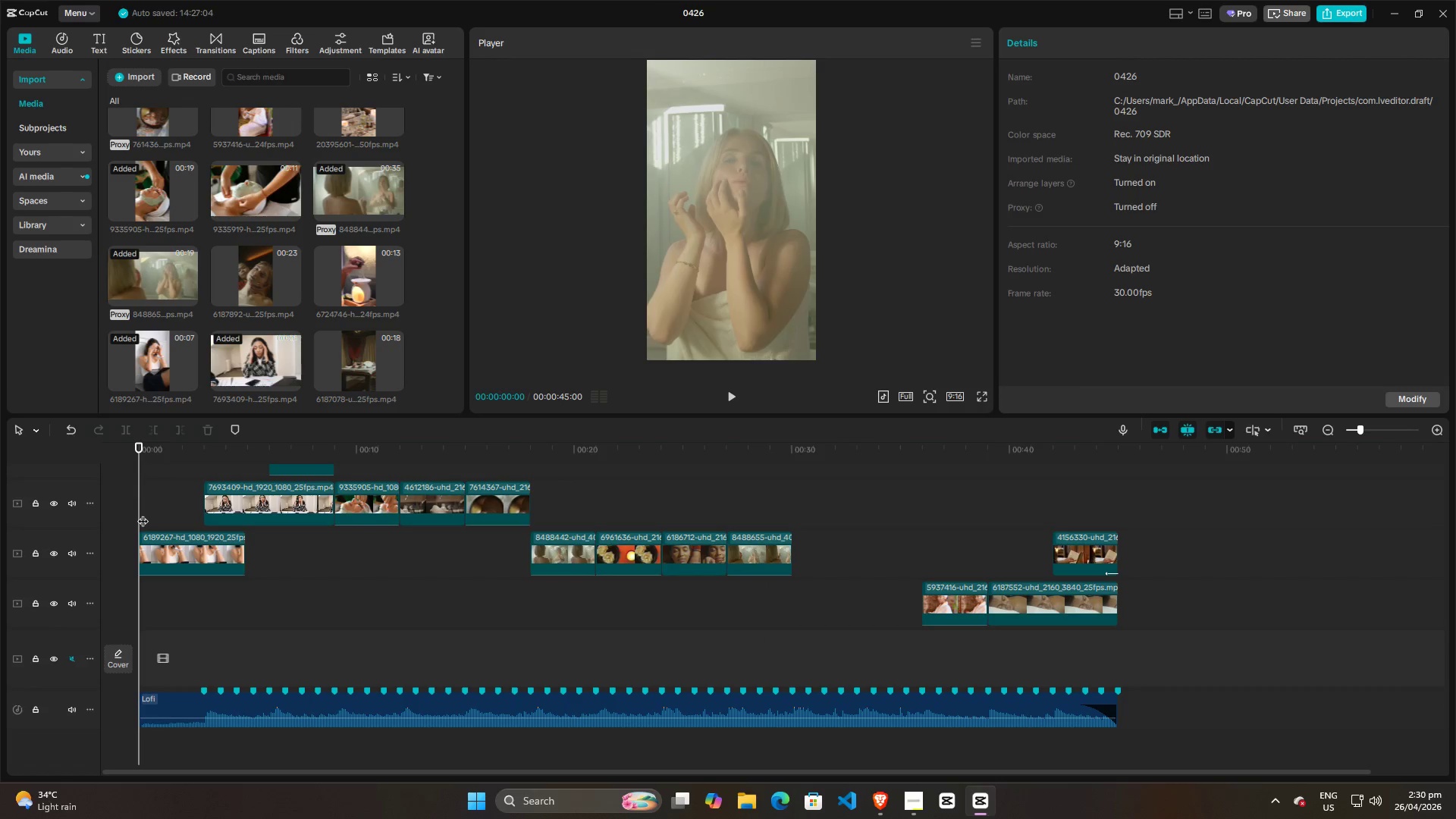 
left_click_drag(start_coordinate=[143, 513], to_coordinate=[133, 513])
 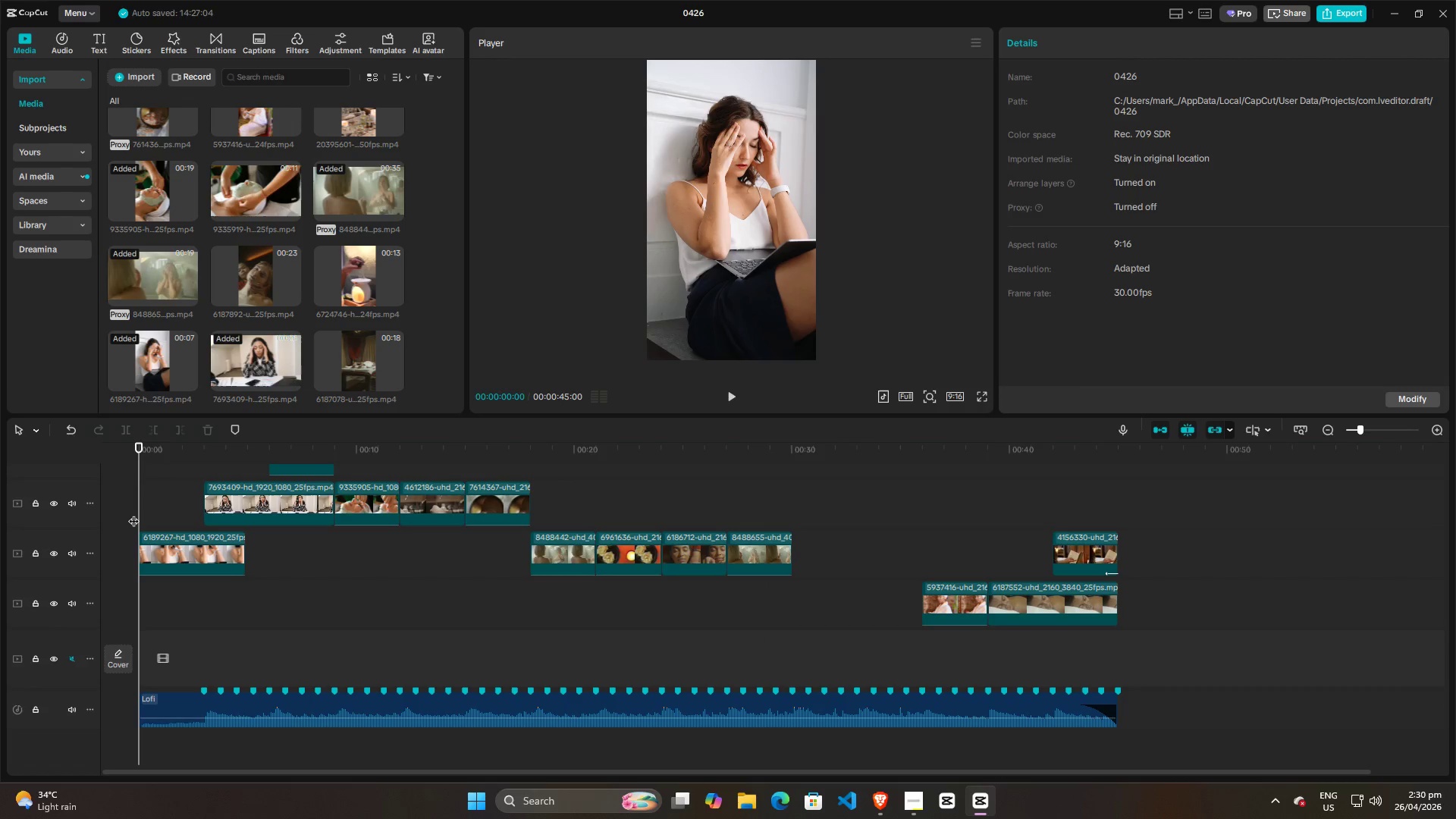 
key(Space)
 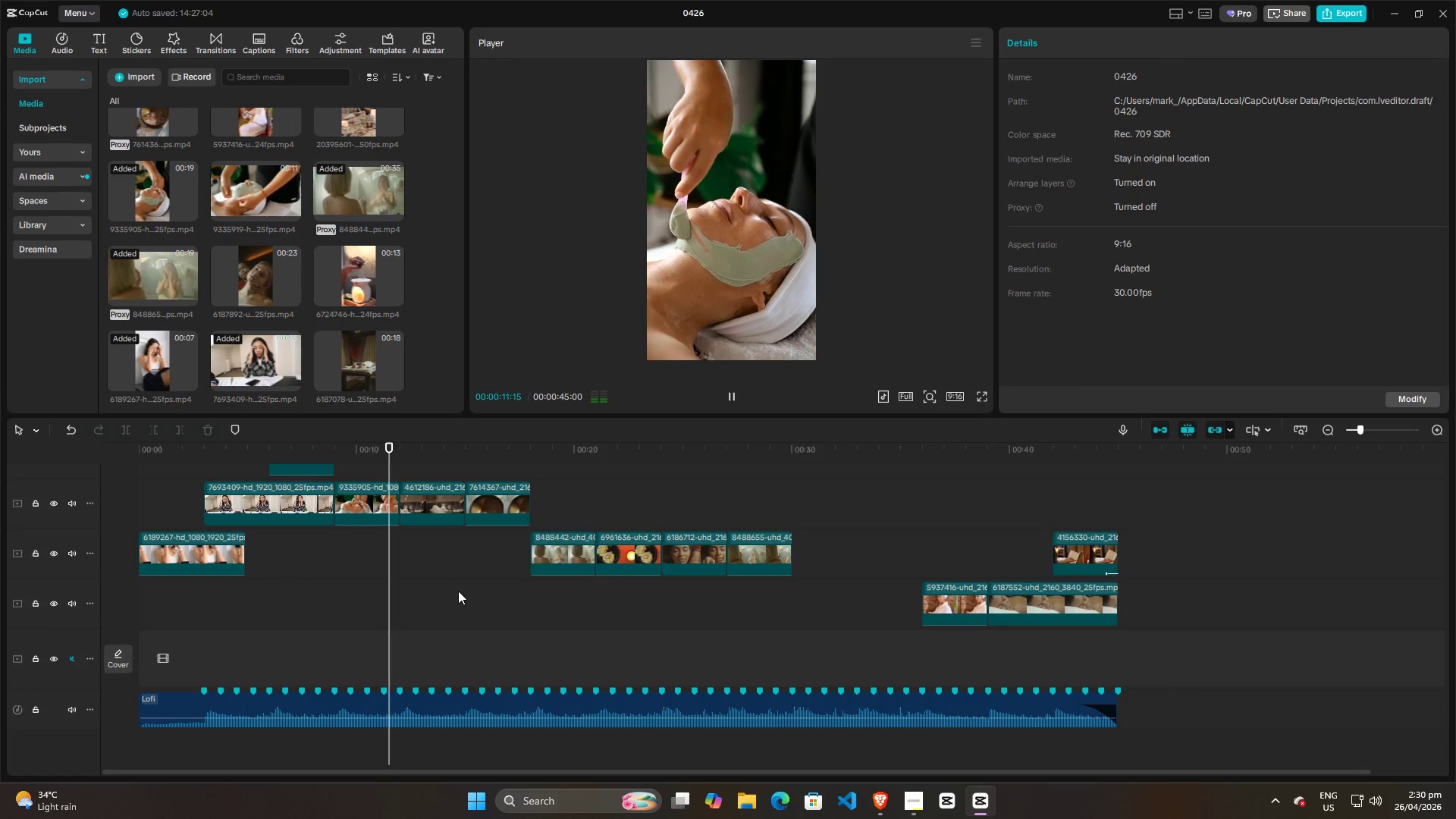 
wait(16.53)
 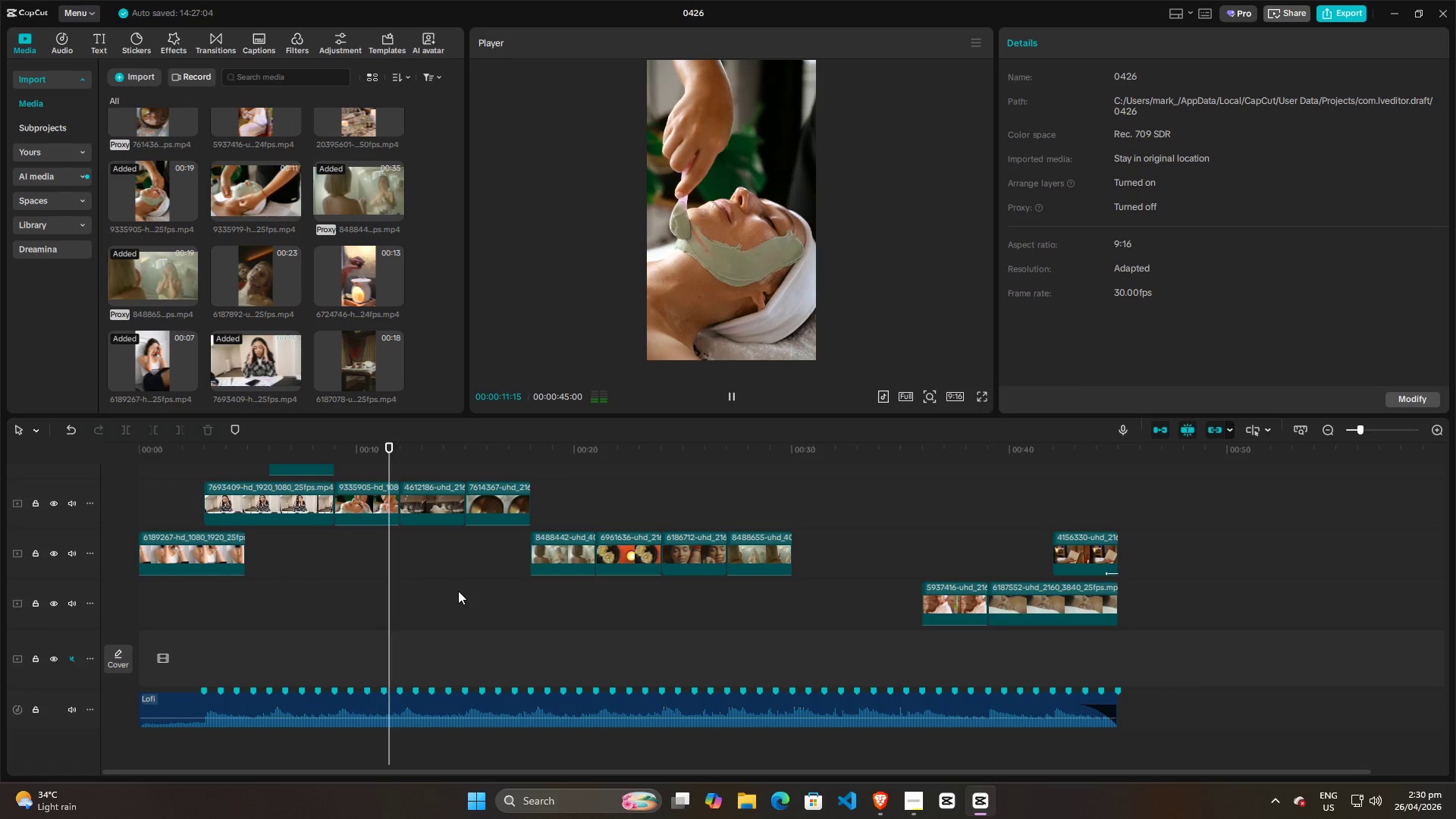 
scroll: coordinate [507, 616], scroll_direction: up, amount: 4.0
 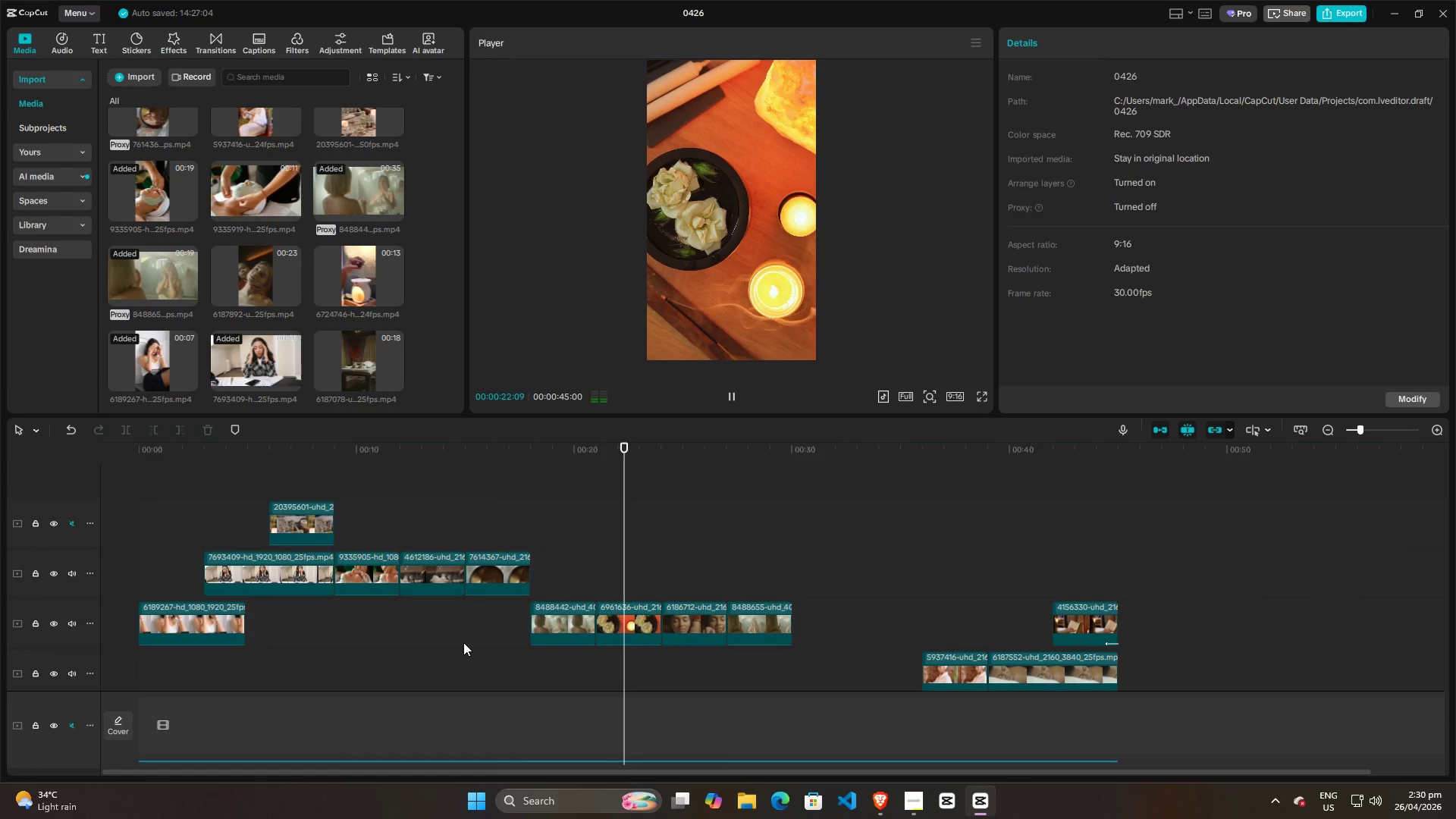 
wait(10.26)
 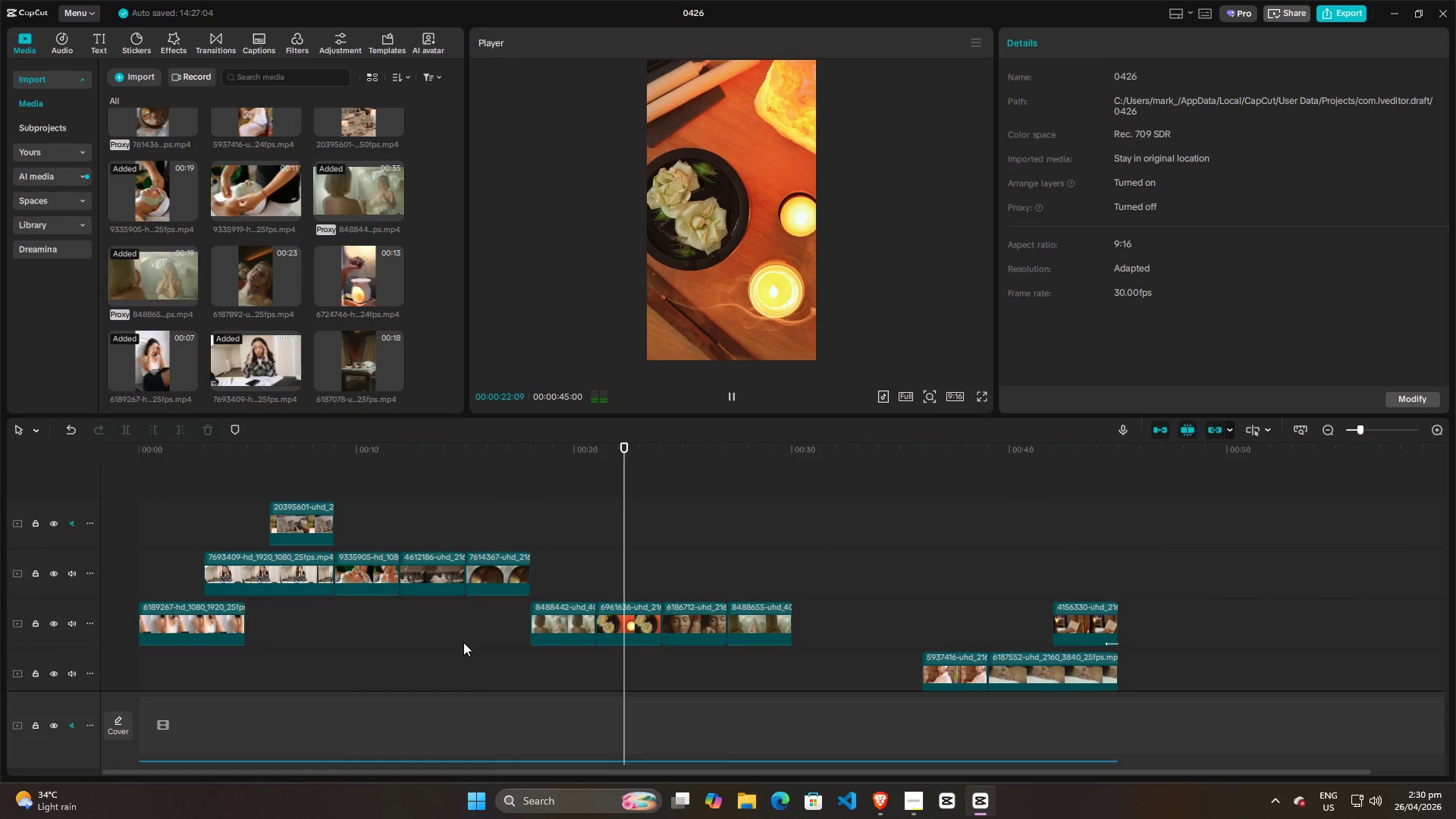 
left_click([739, 394])
 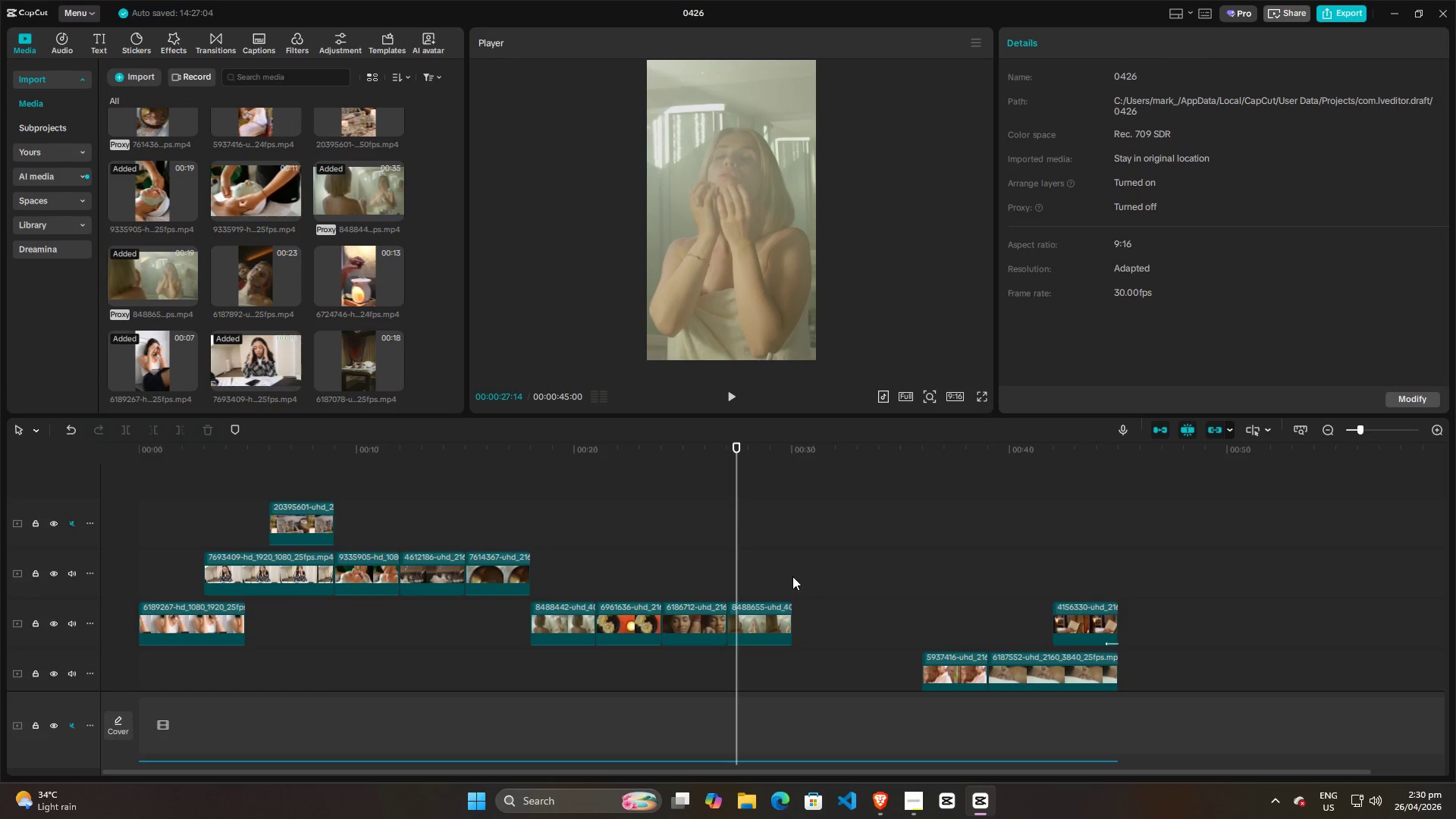 
key(Space)
 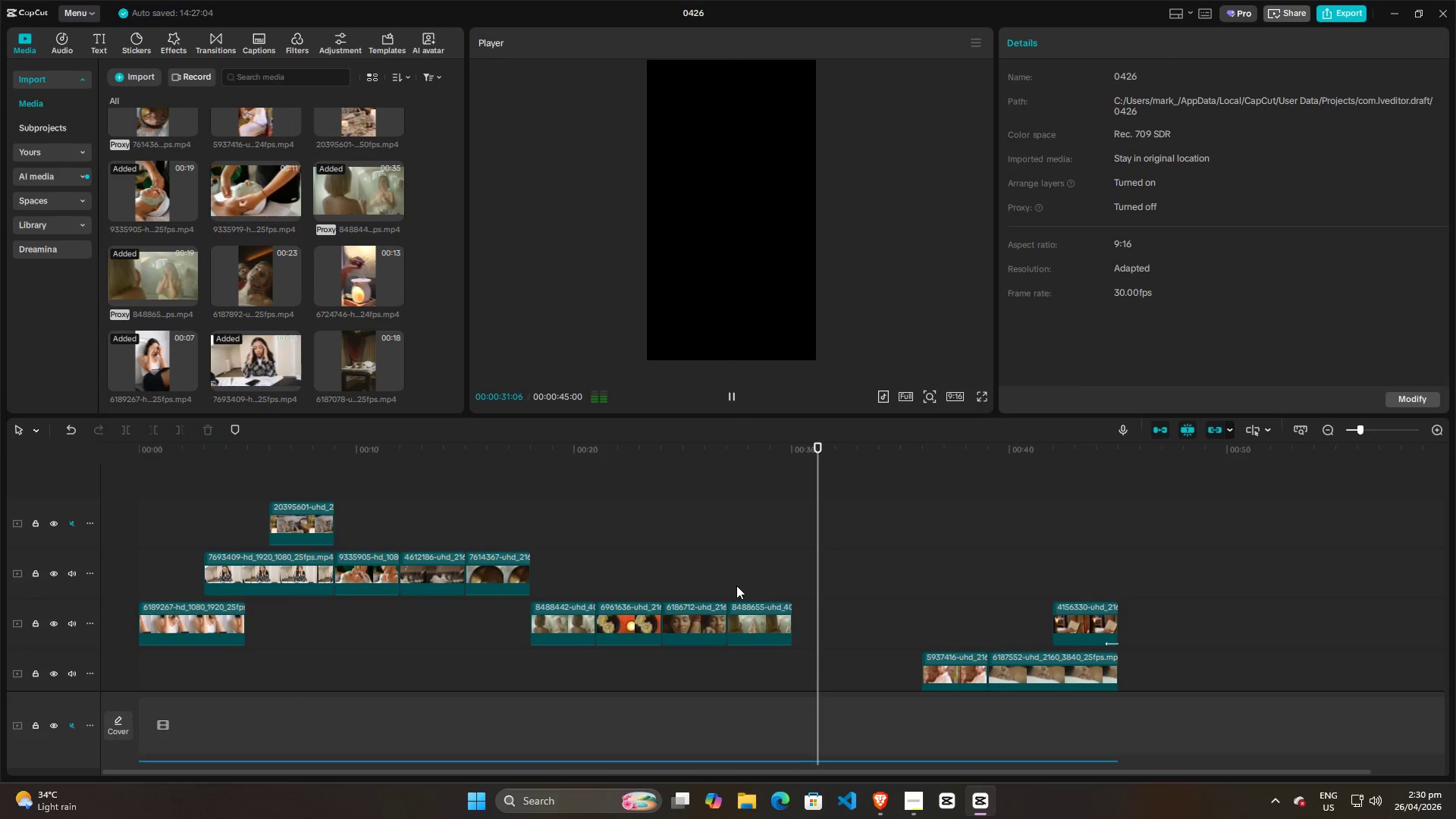 
wait(5.03)
 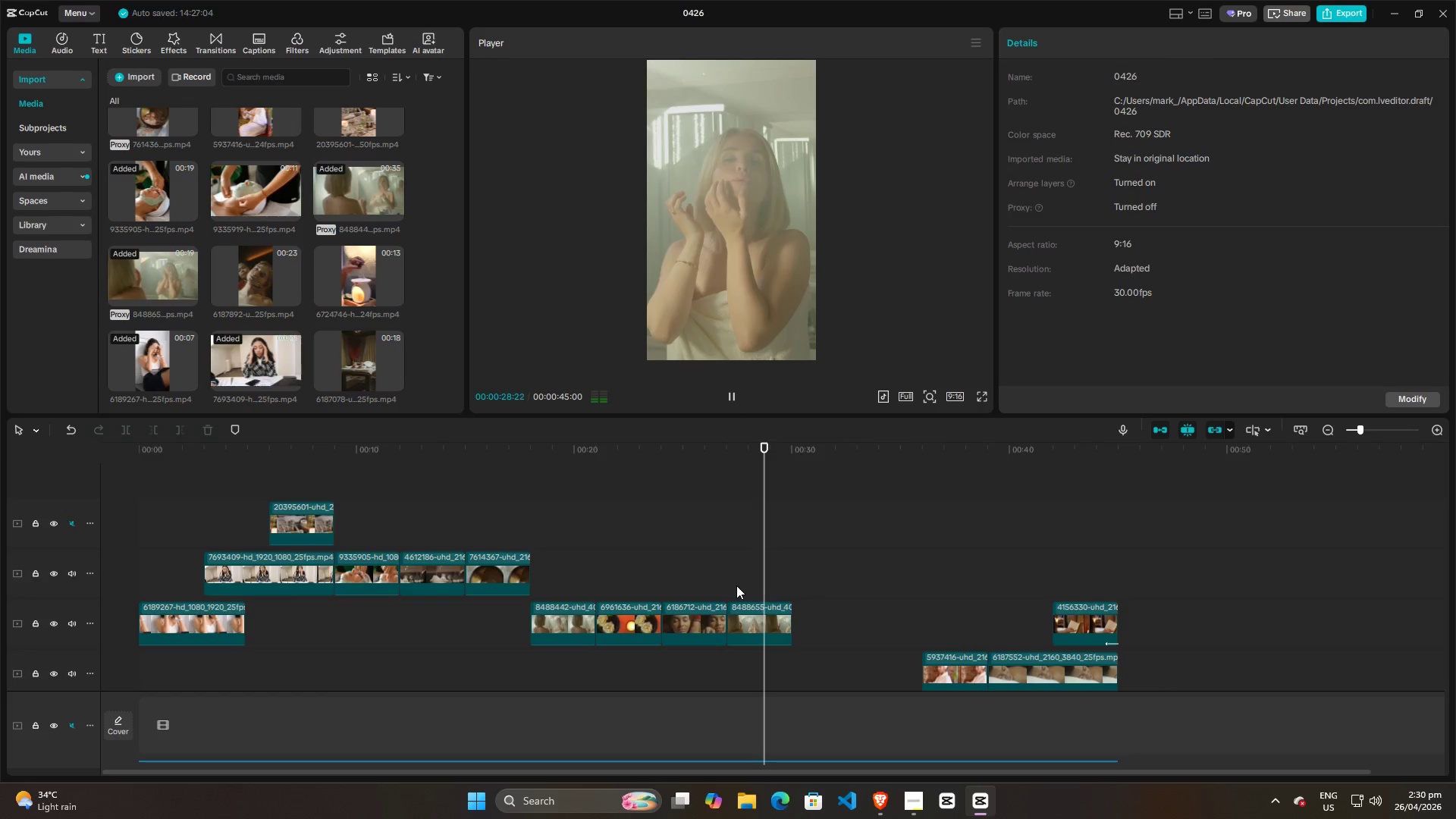 
key(Space)
 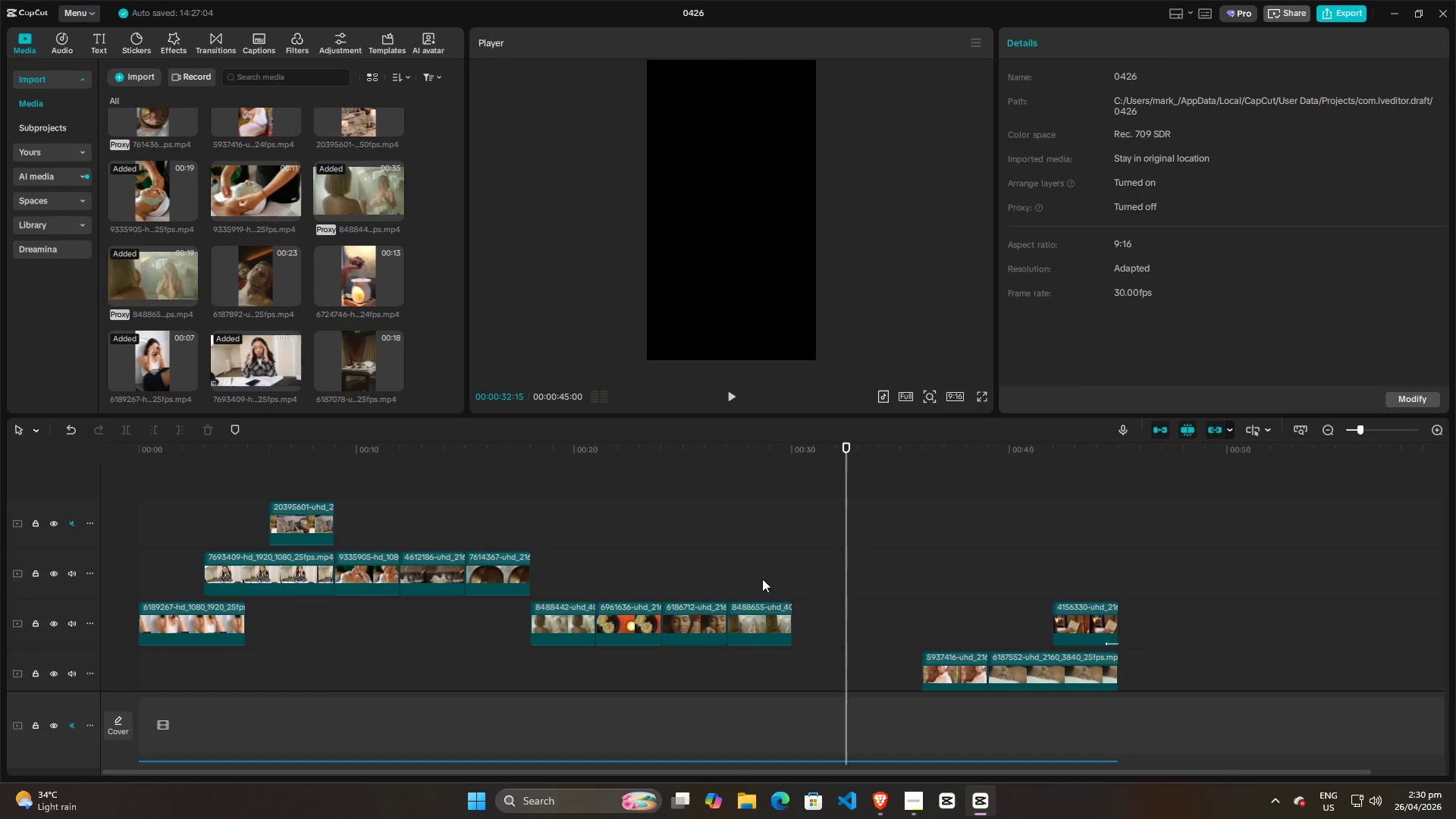 
key(Space)
 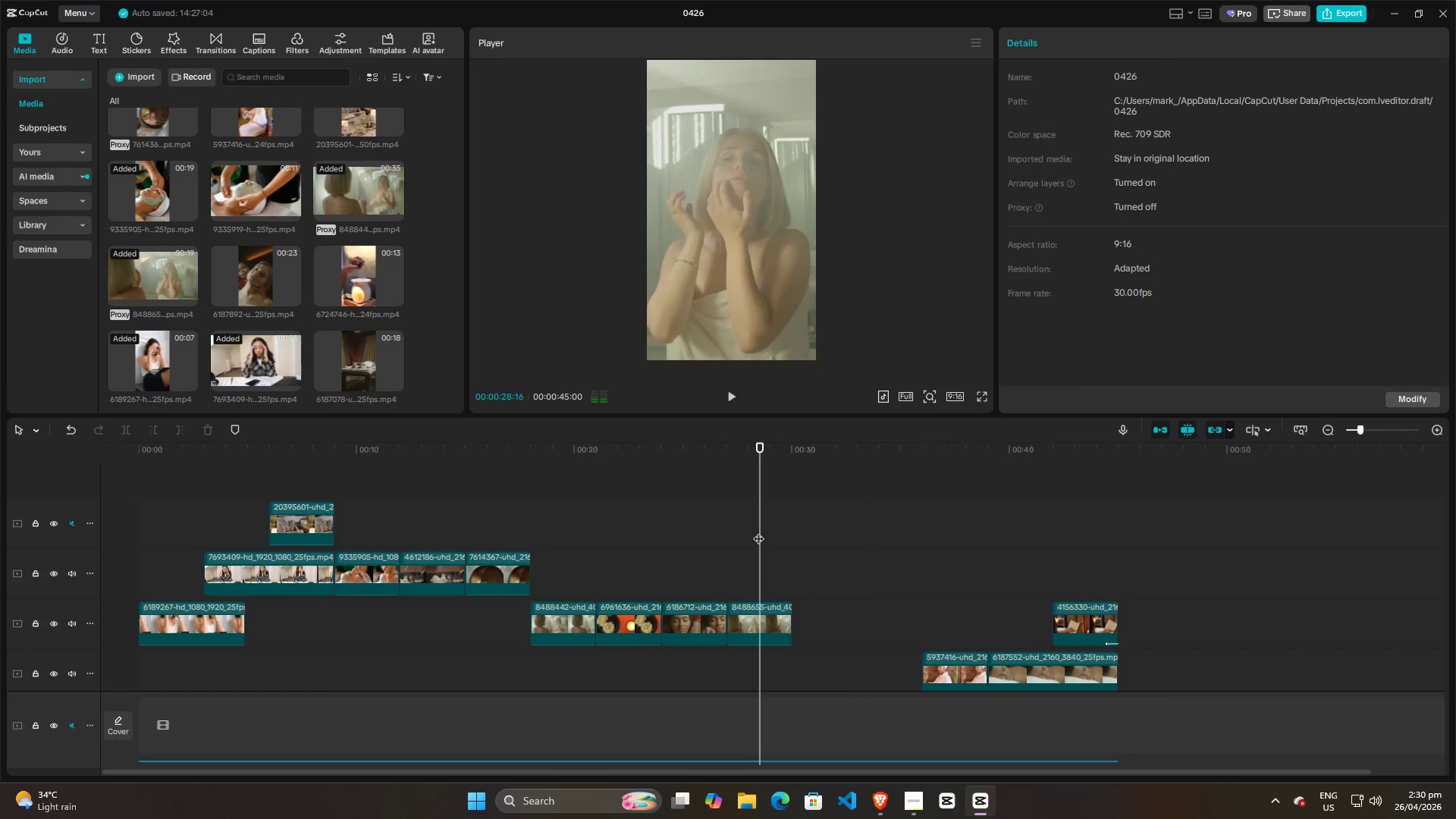 
double_click([743, 531])
 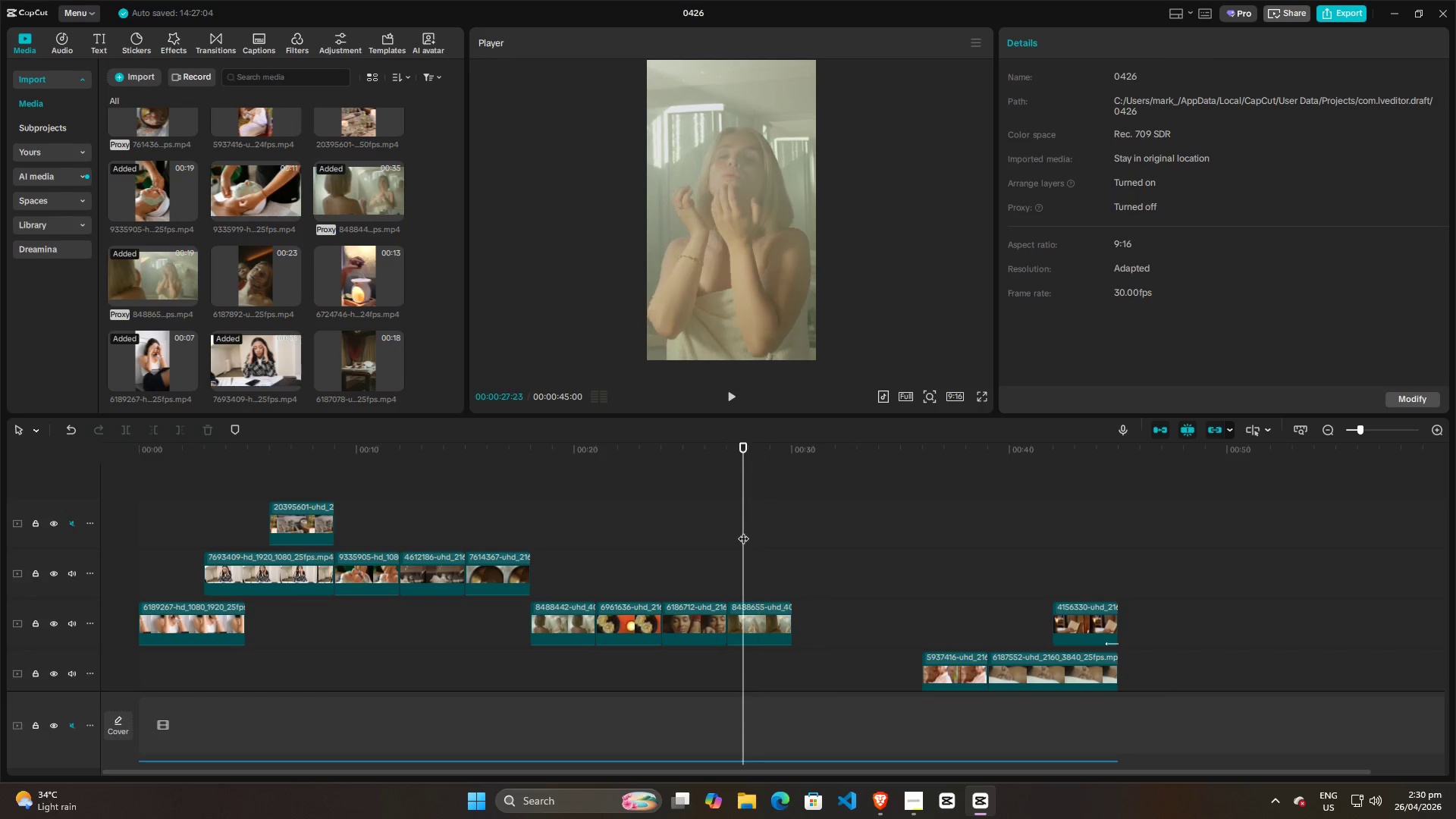 
key(Space)
 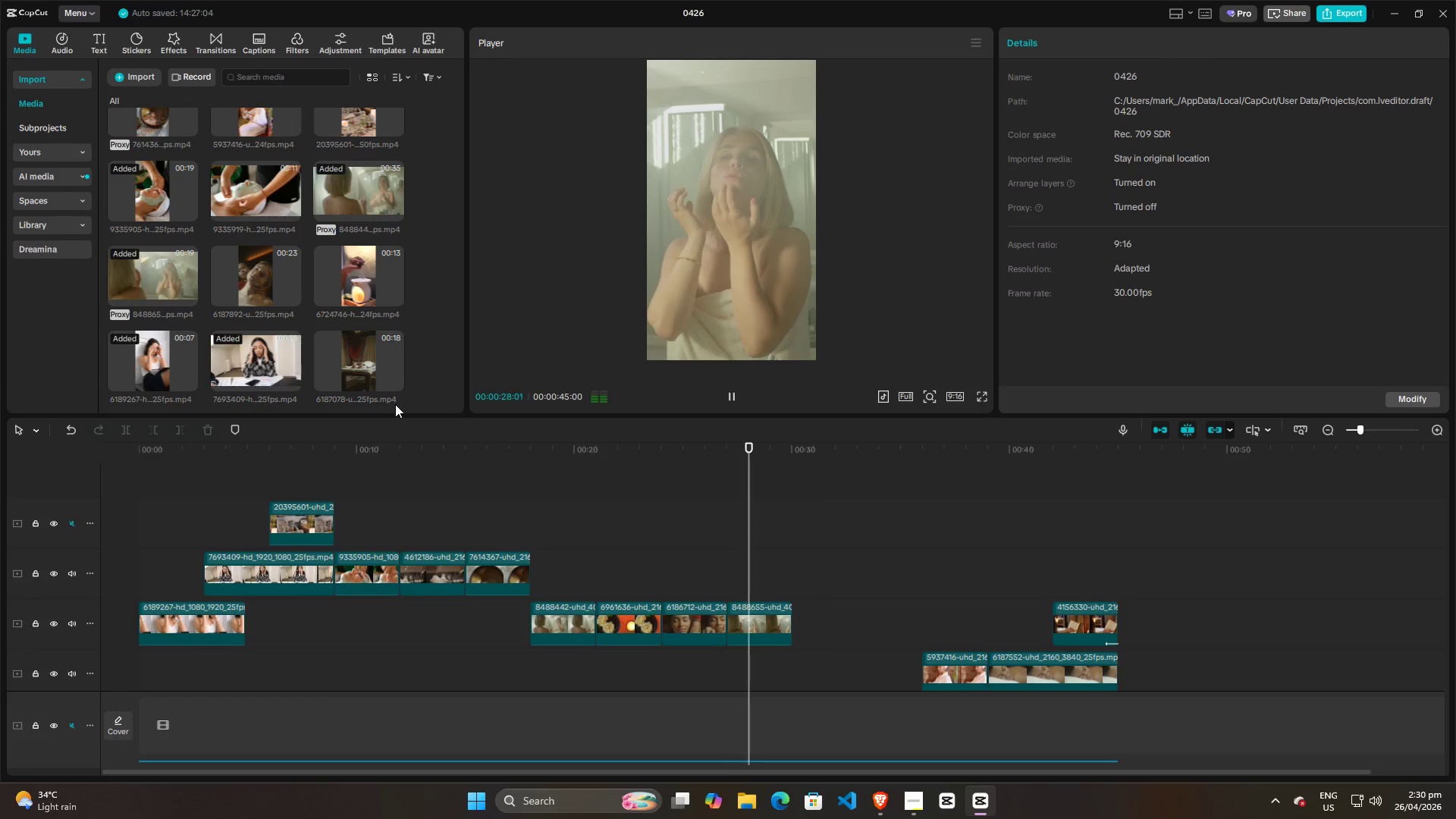 
key(Space)
 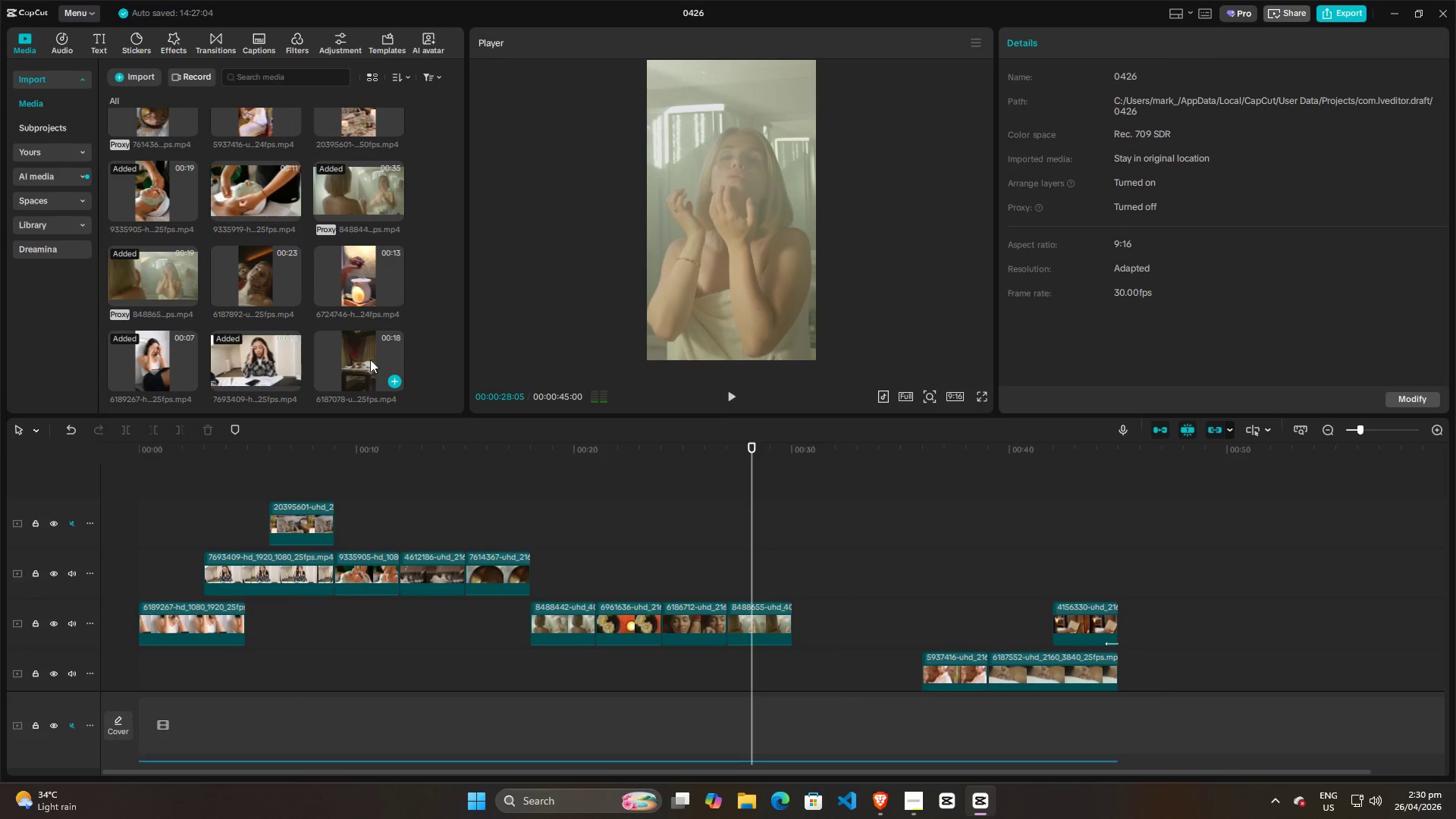 
left_click([369, 359])
 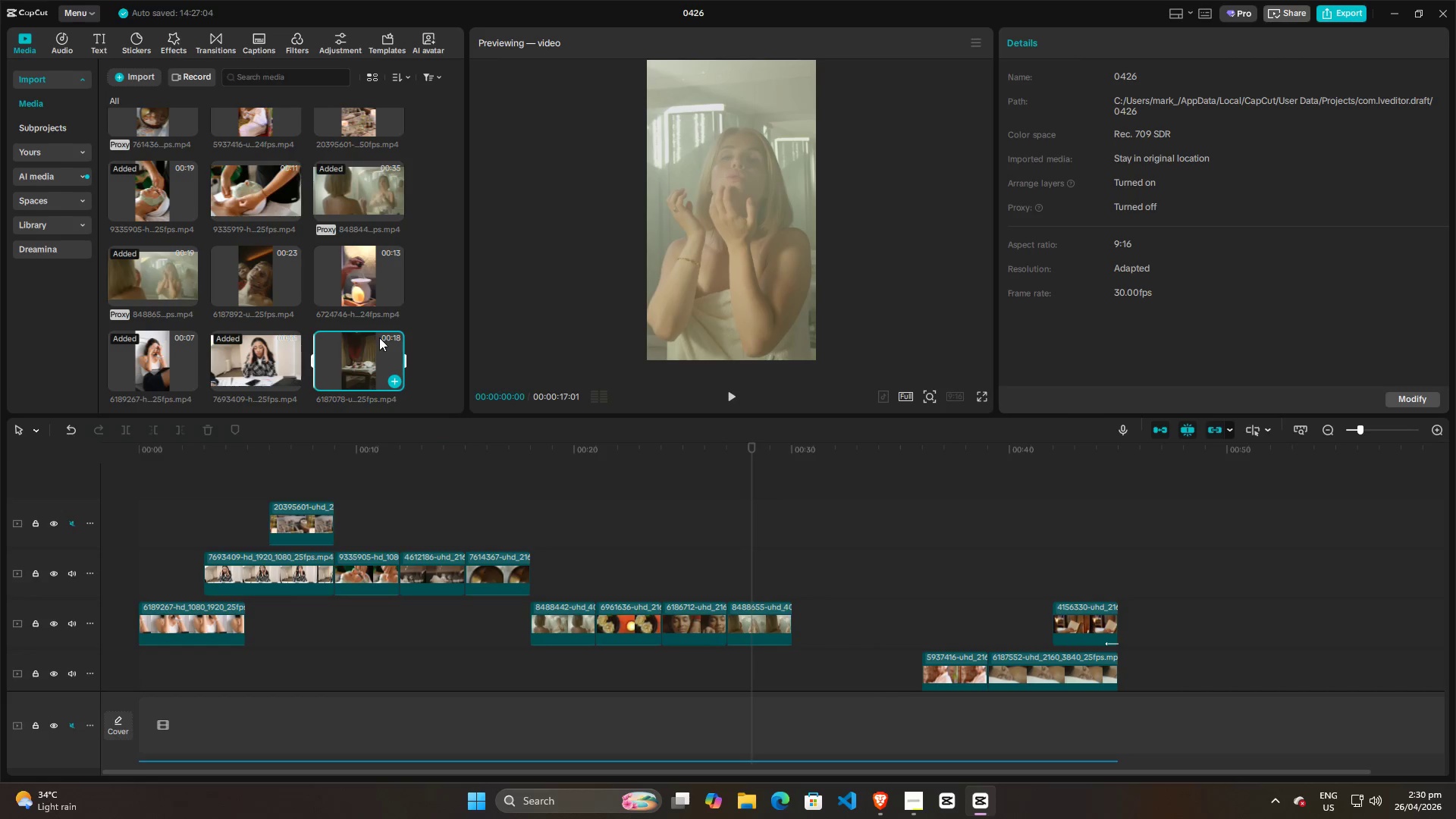 
scroll: coordinate [219, 363], scroll_direction: down, amount: 6.0
 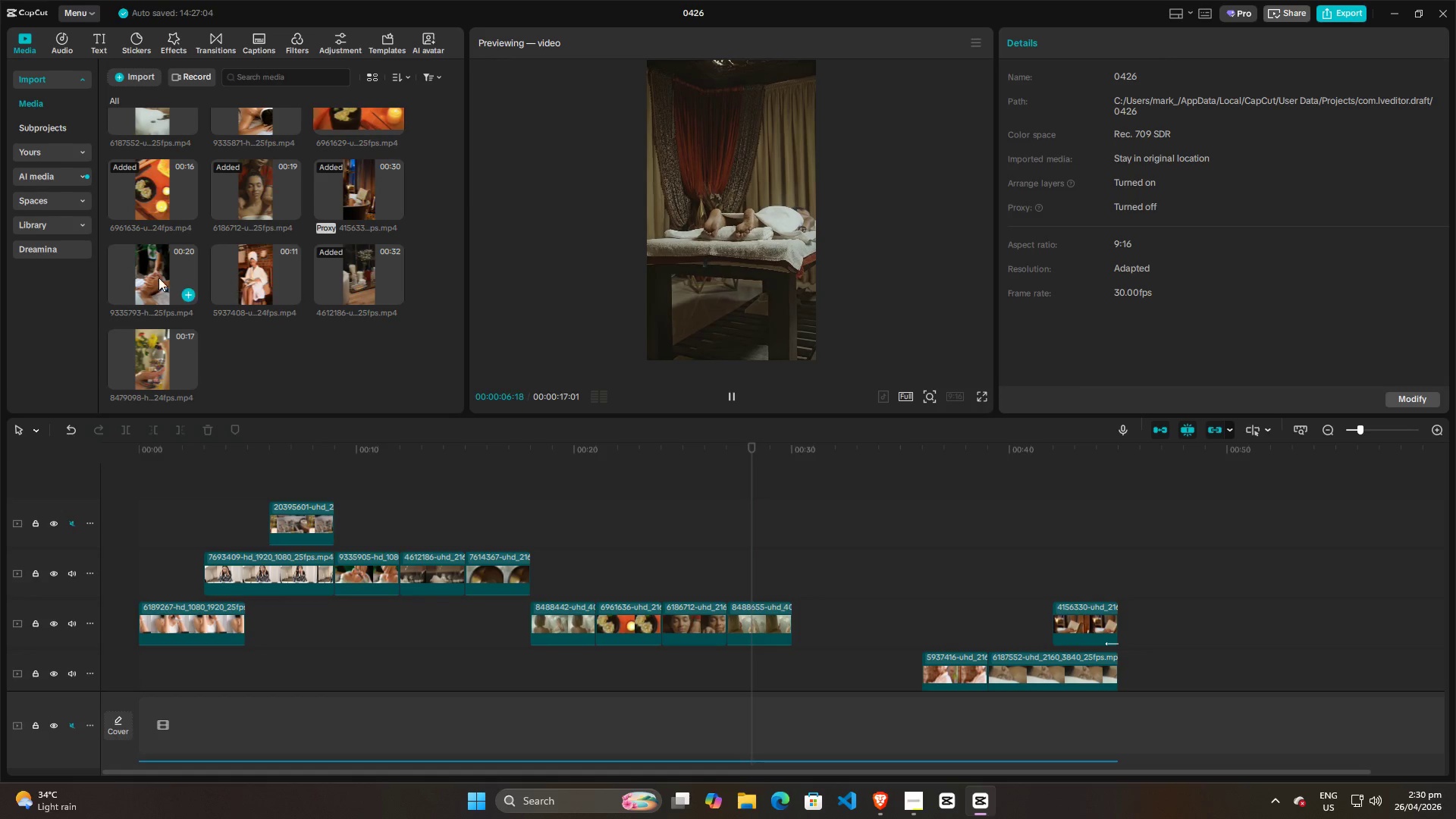 
left_click([149, 269])
 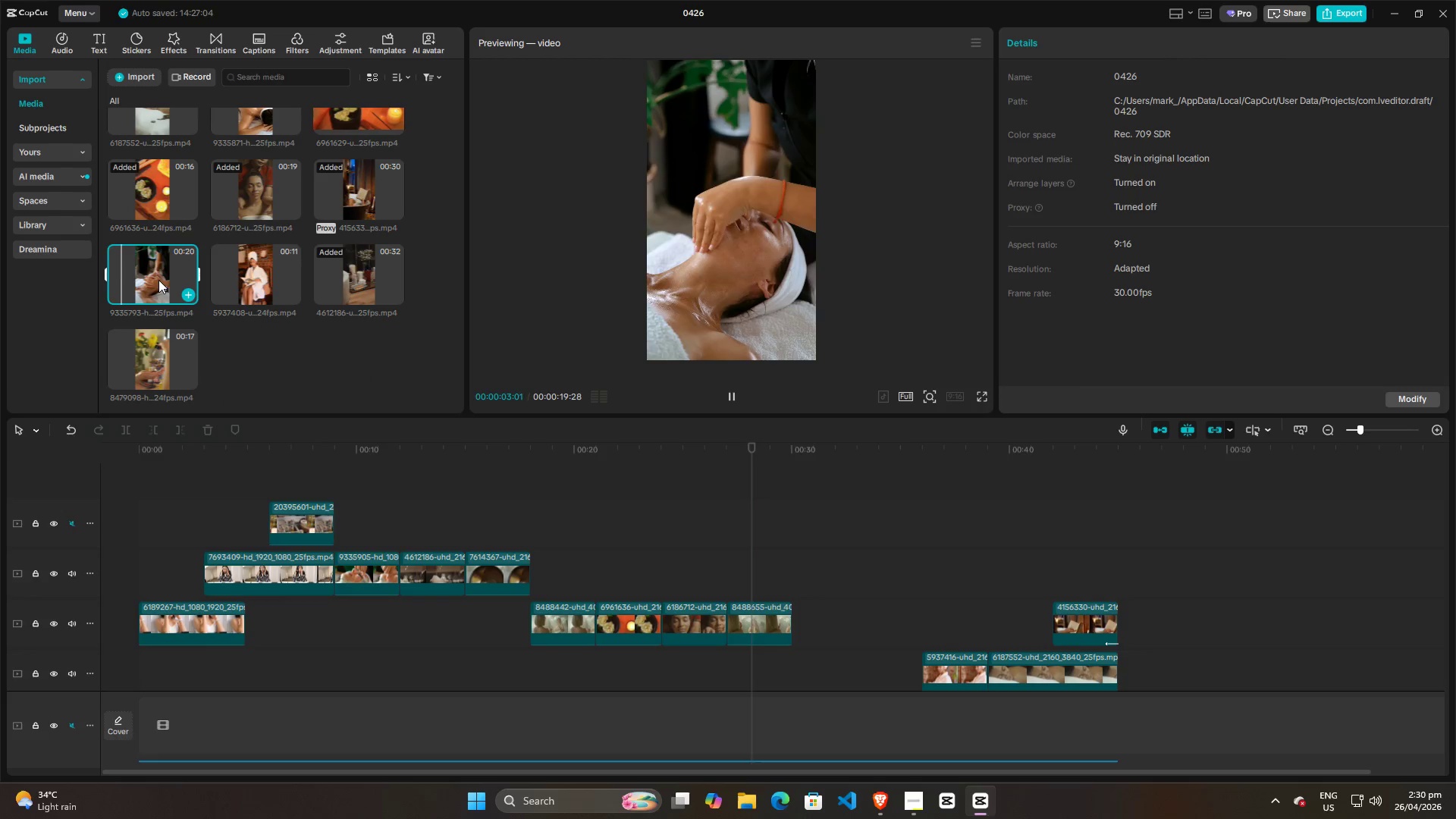 
left_click([696, 538])
 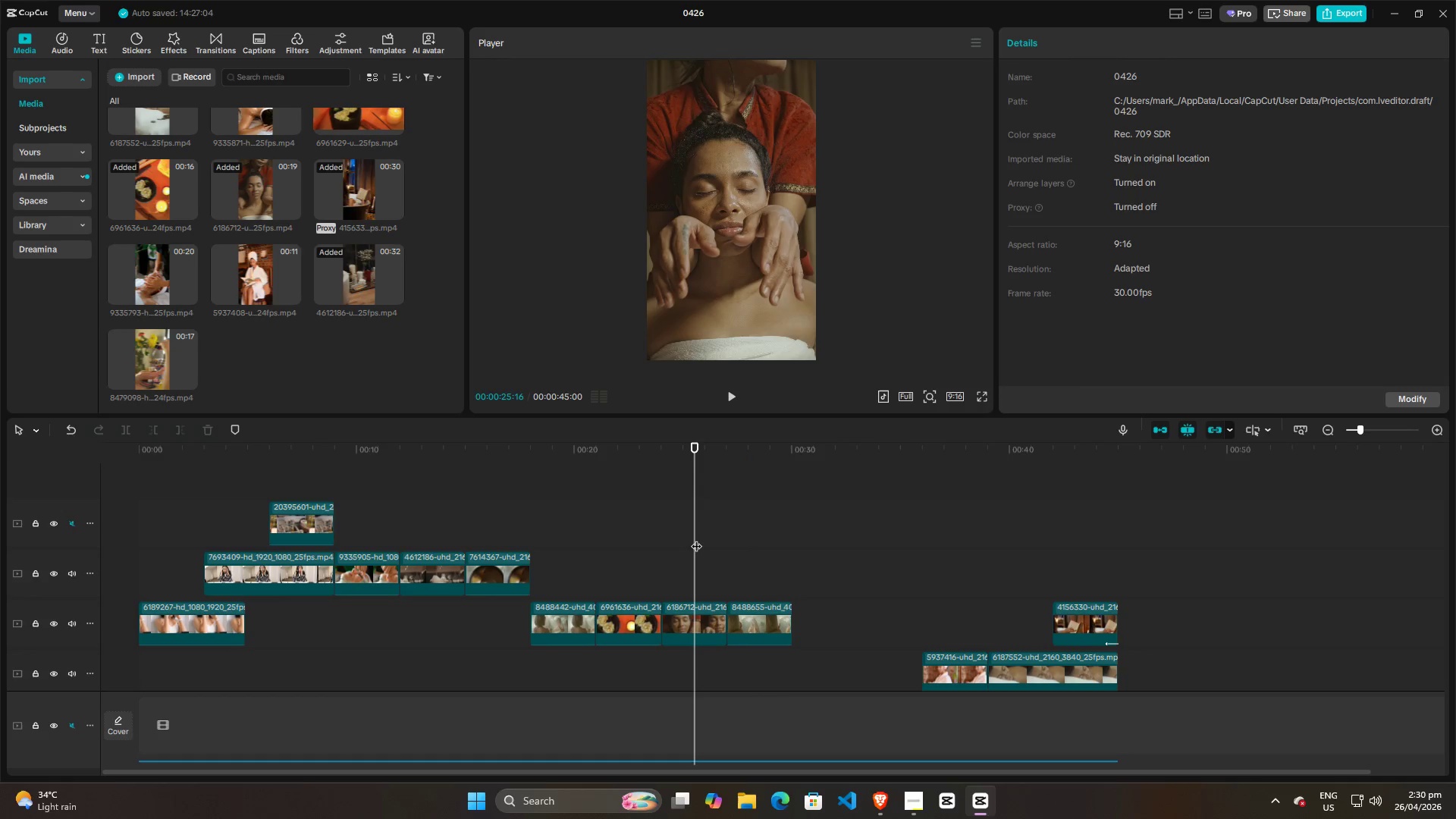 
key(Space)
 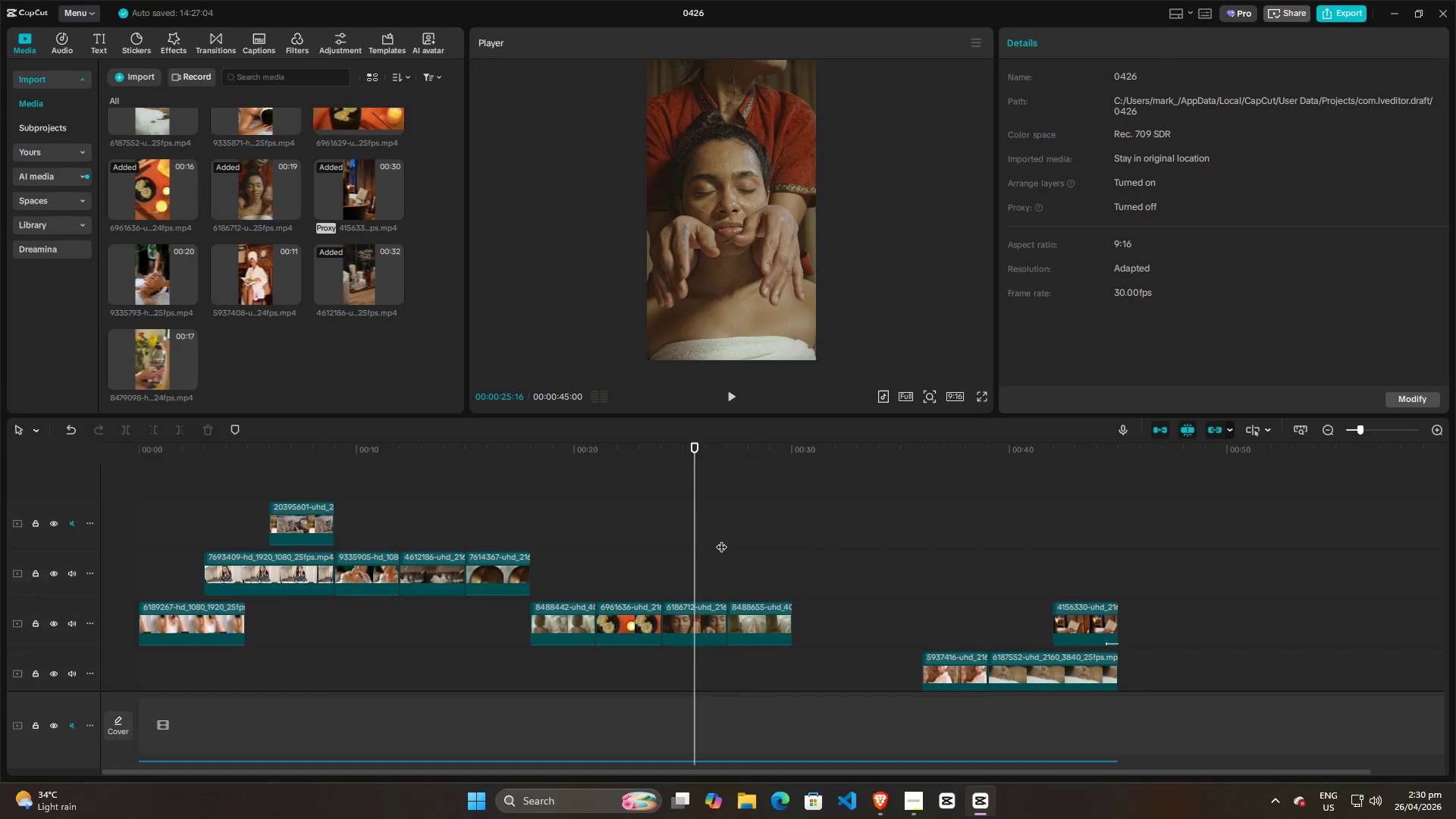 
double_click([741, 541])
 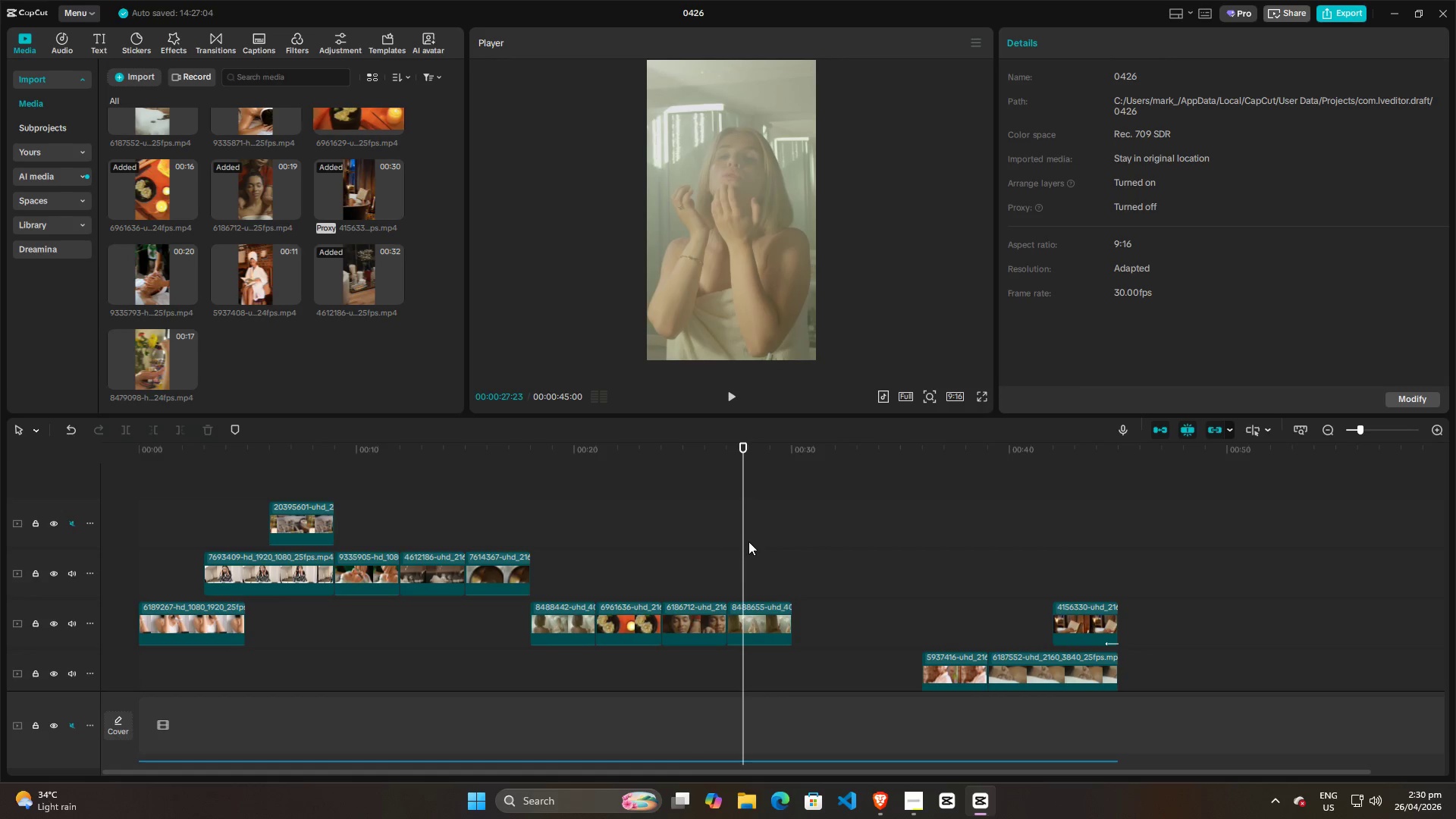 
triple_click([748, 541])
 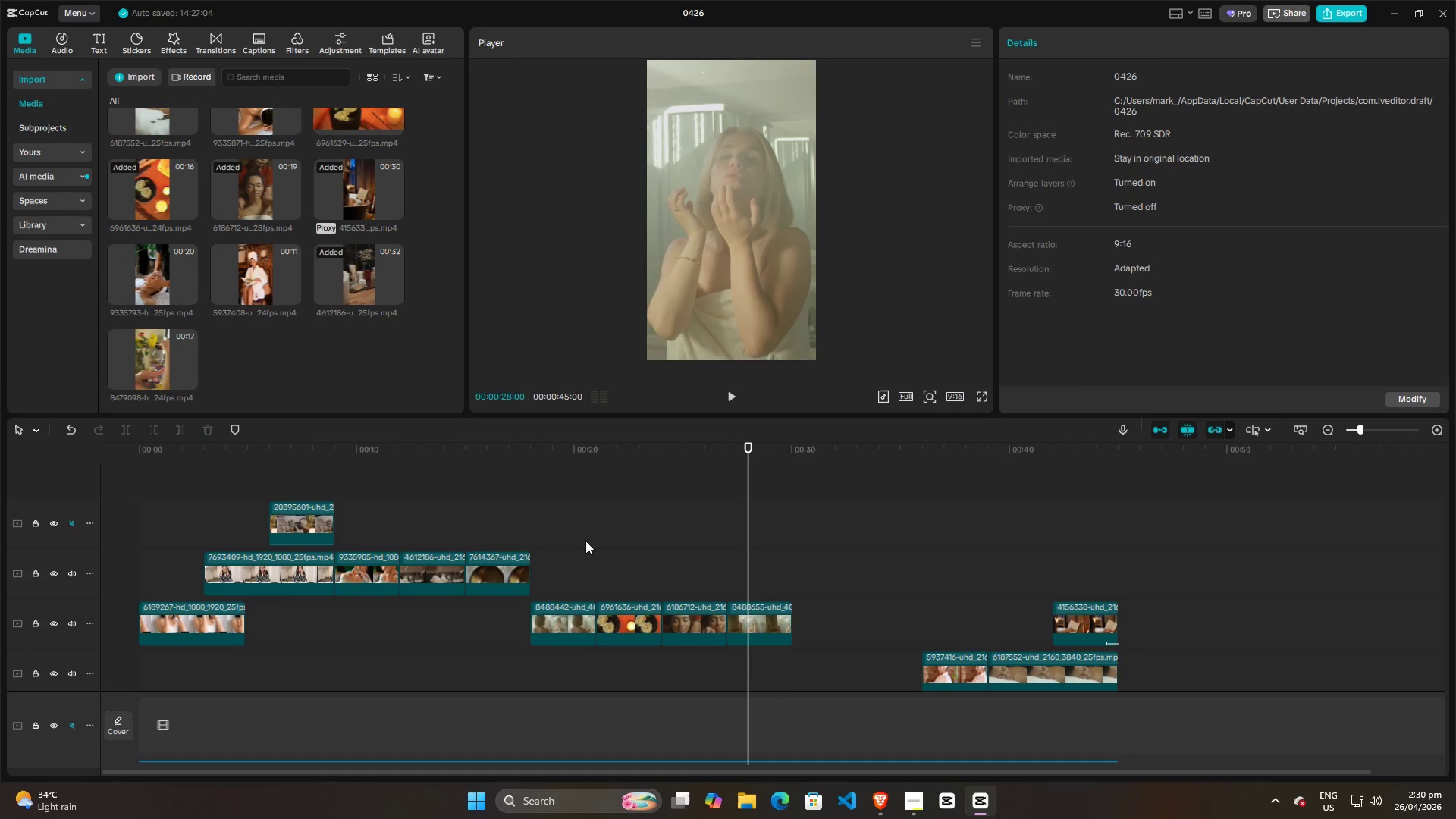 
triple_click([577, 543])
 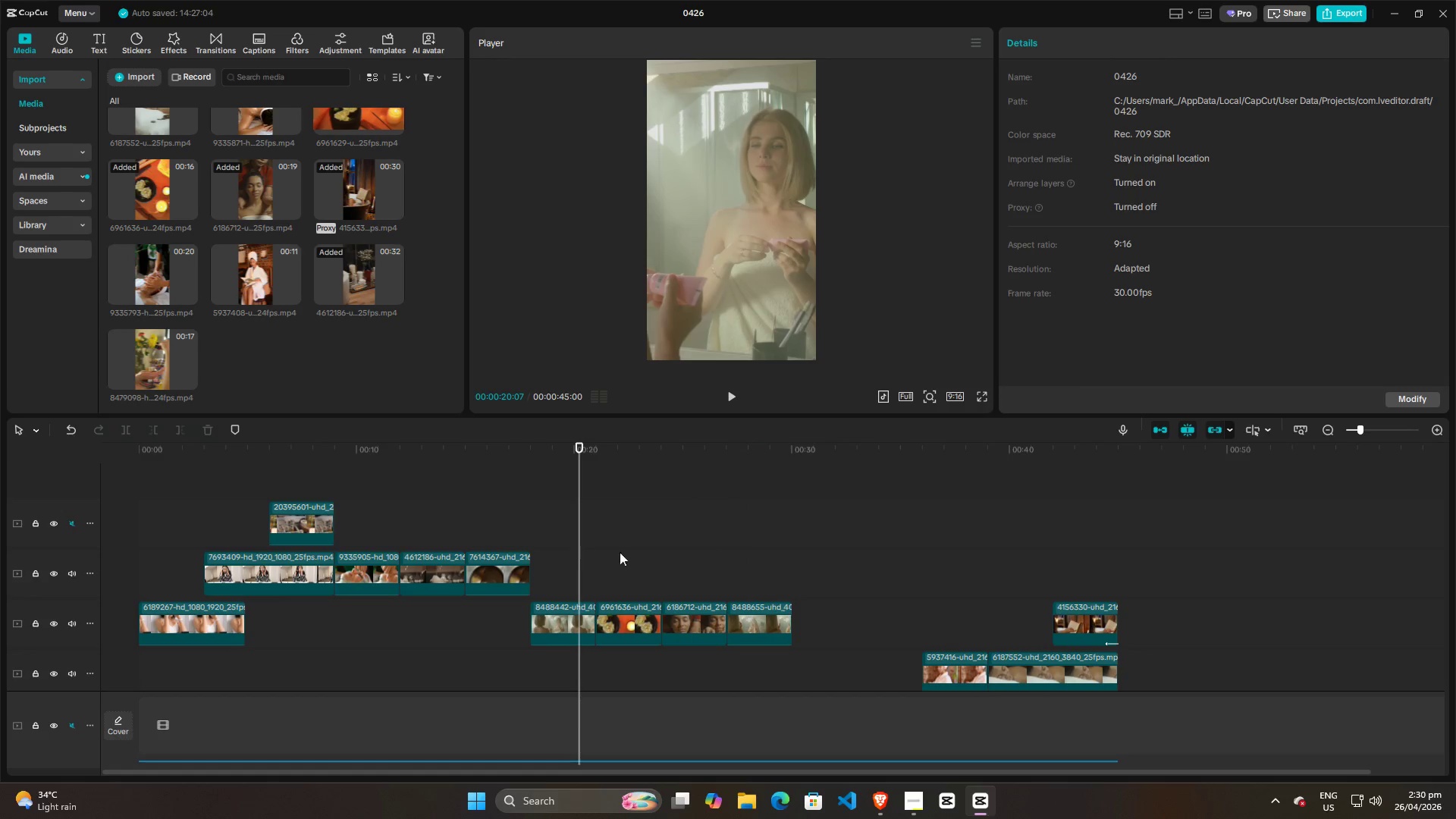 
triple_click([633, 552])
 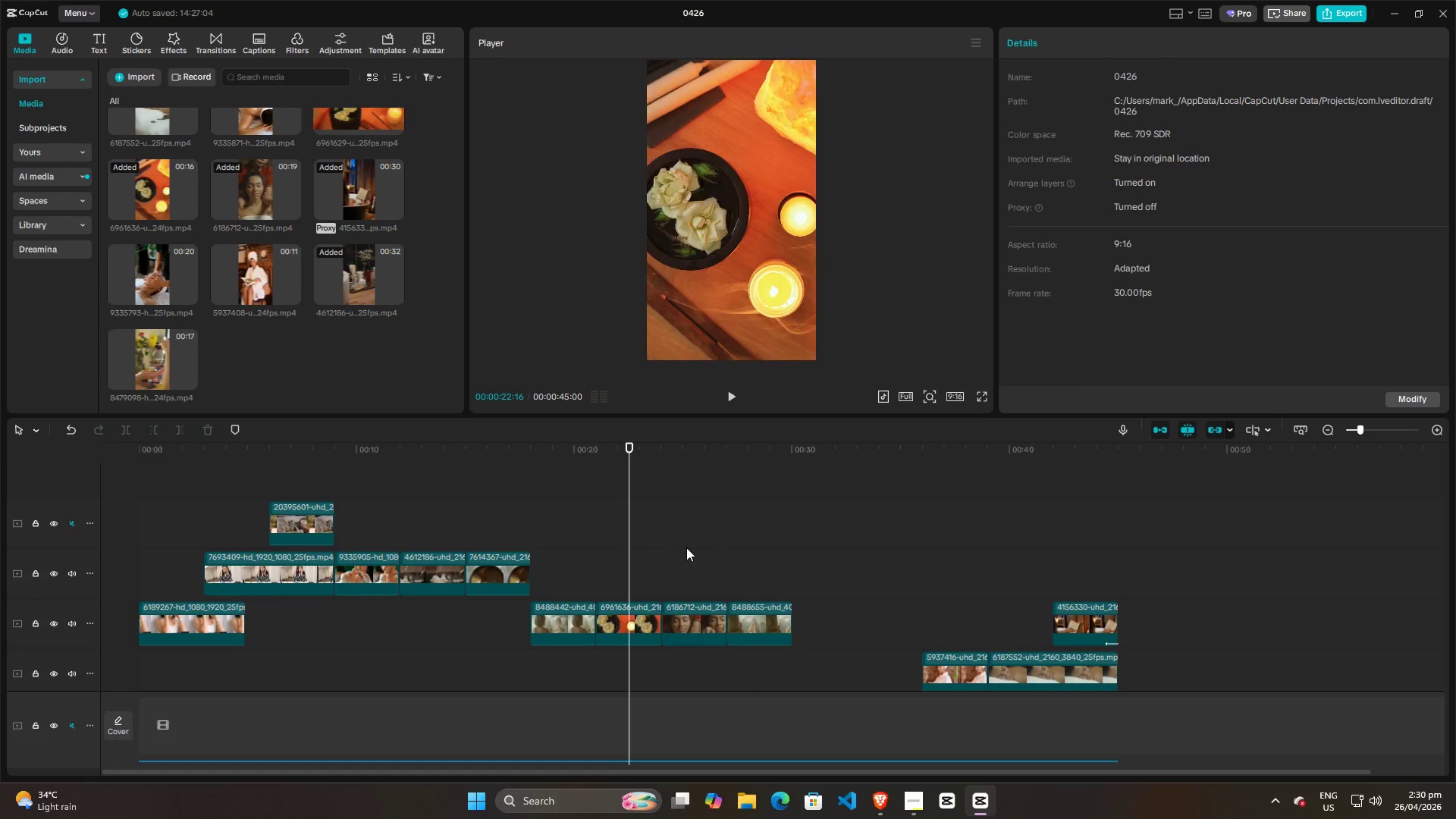 
triple_click([695, 544])
 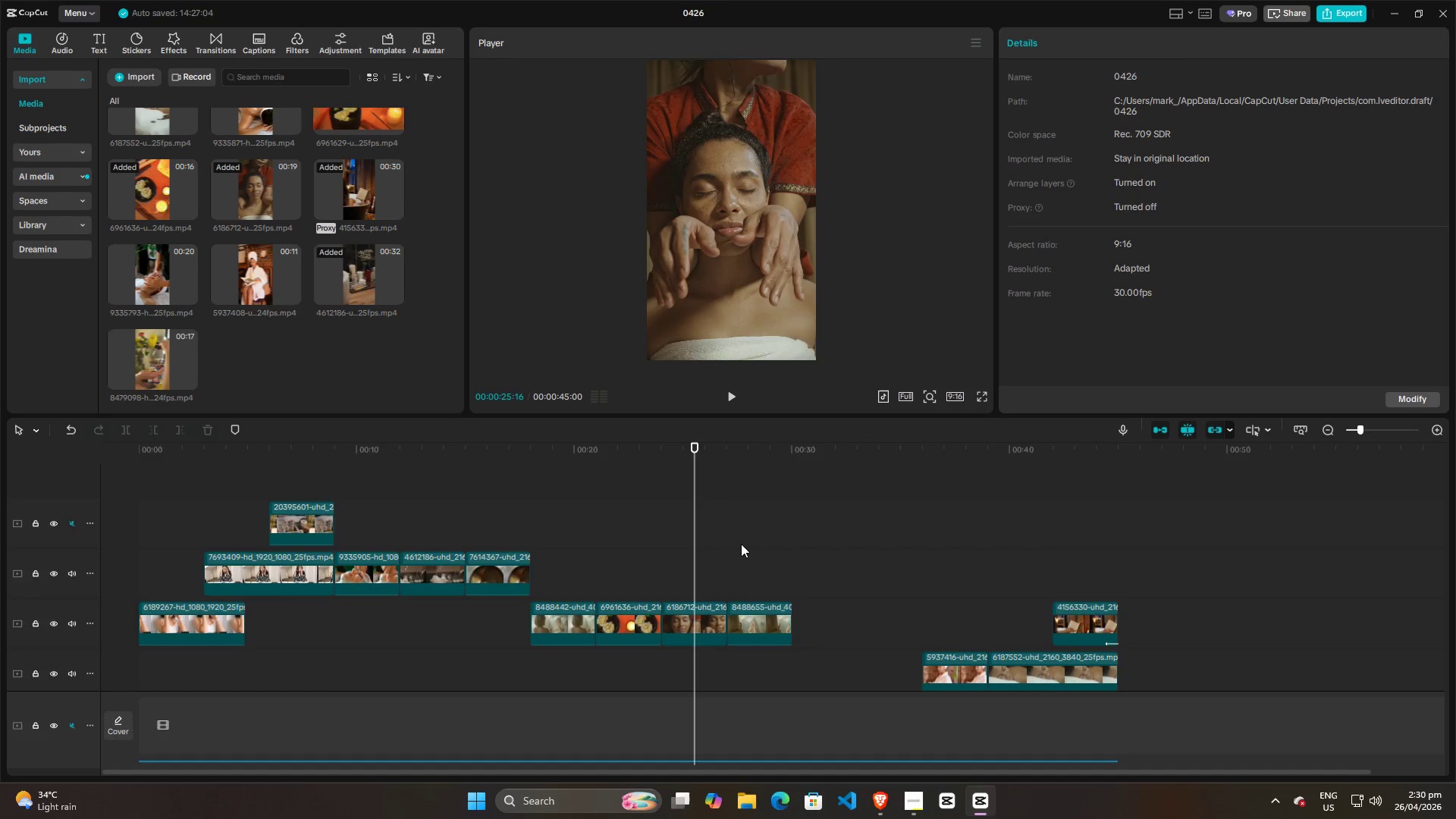 
triple_click([741, 544])
 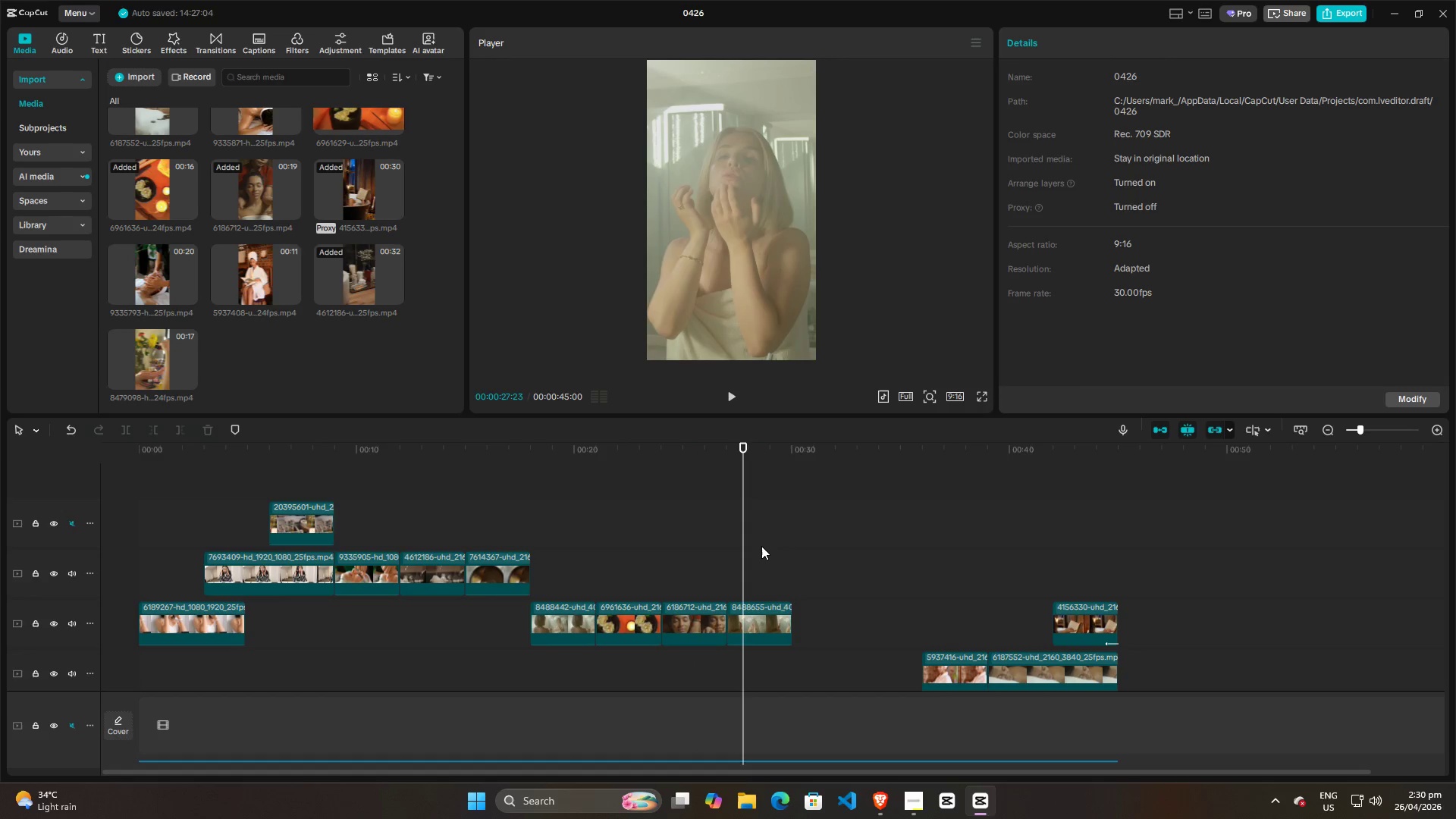 
triple_click([761, 546])
 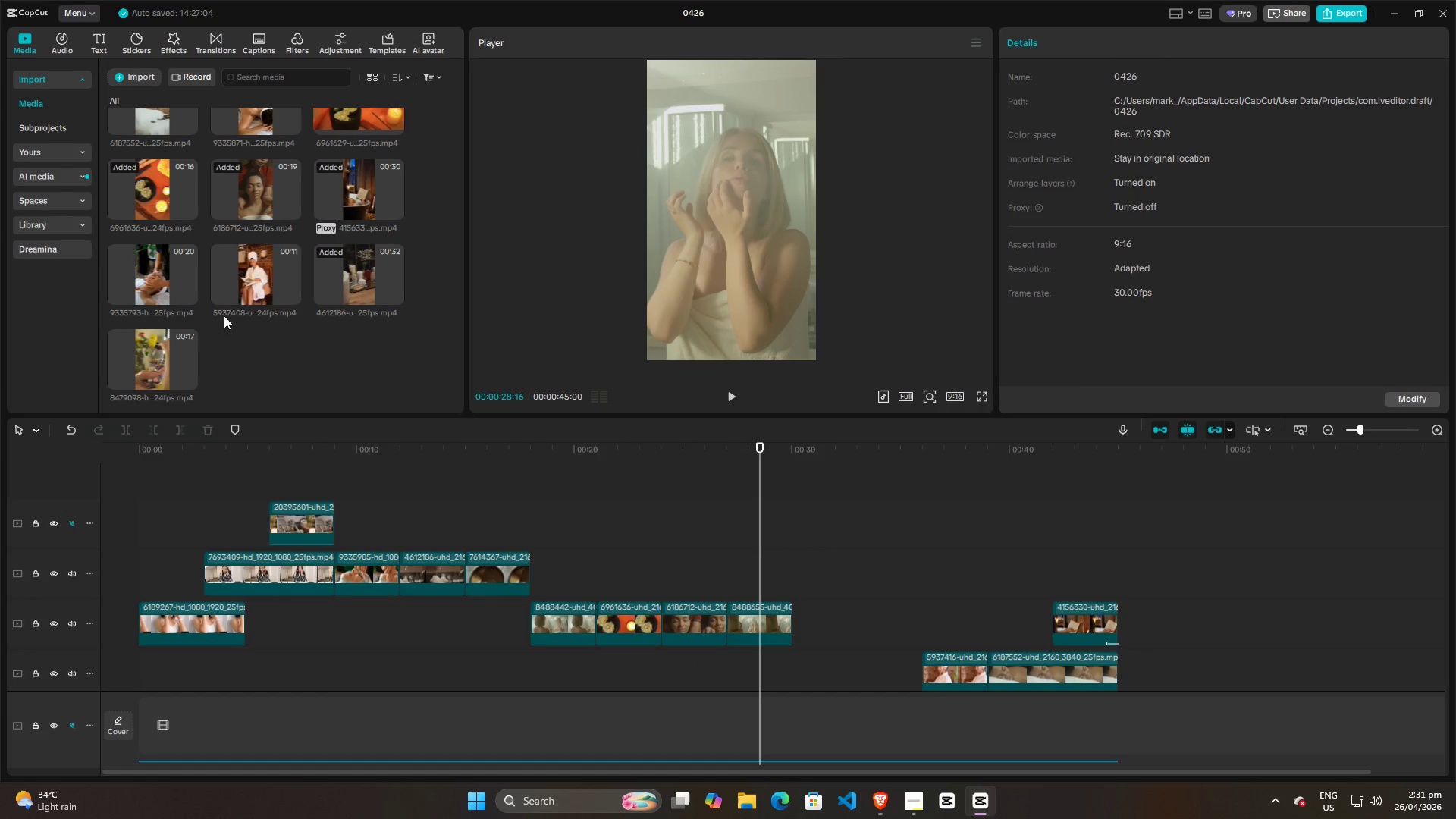 
scroll: coordinate [326, 359], scroll_direction: up, amount: 3.0
 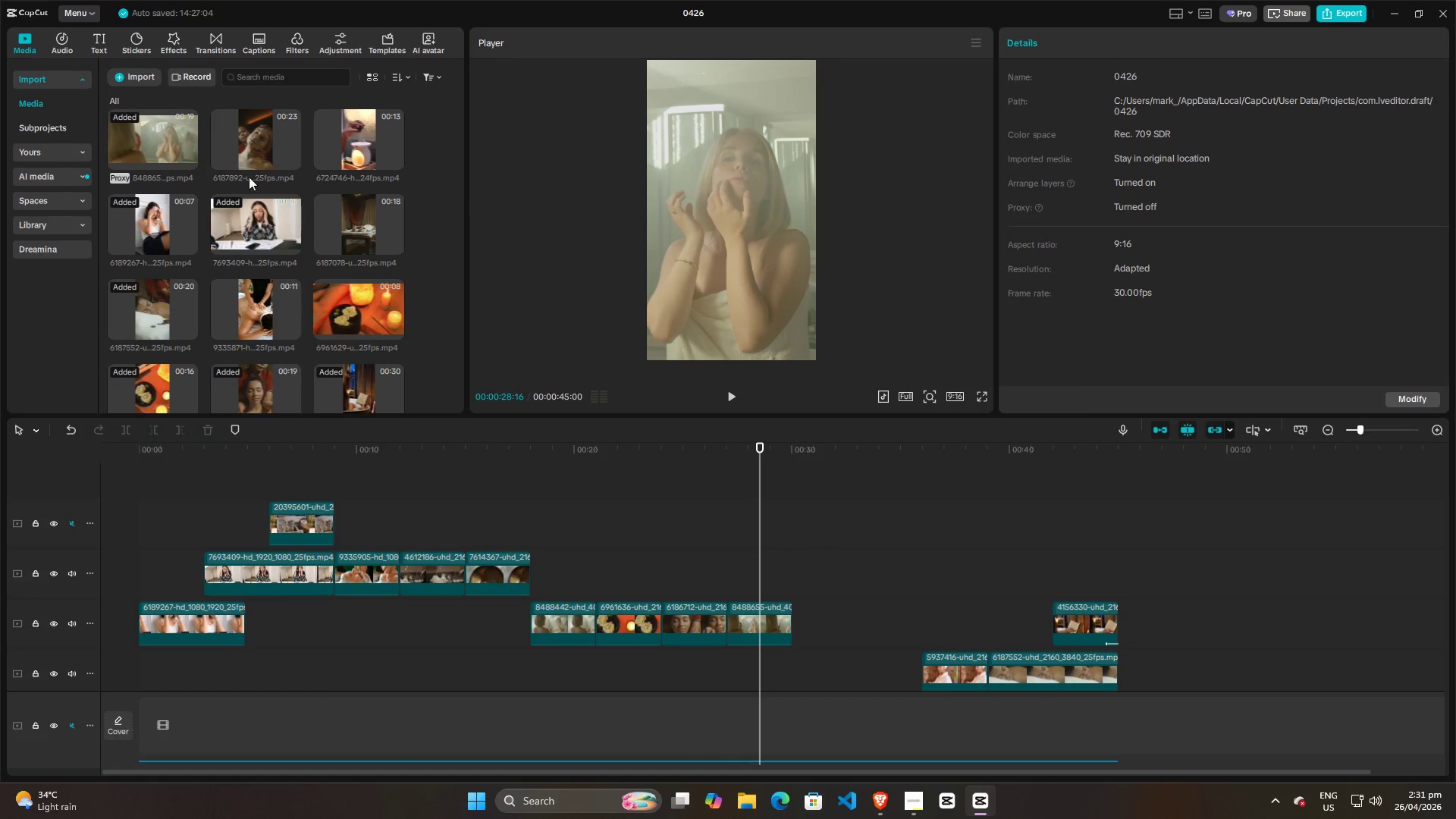 
left_click([253, 145])
 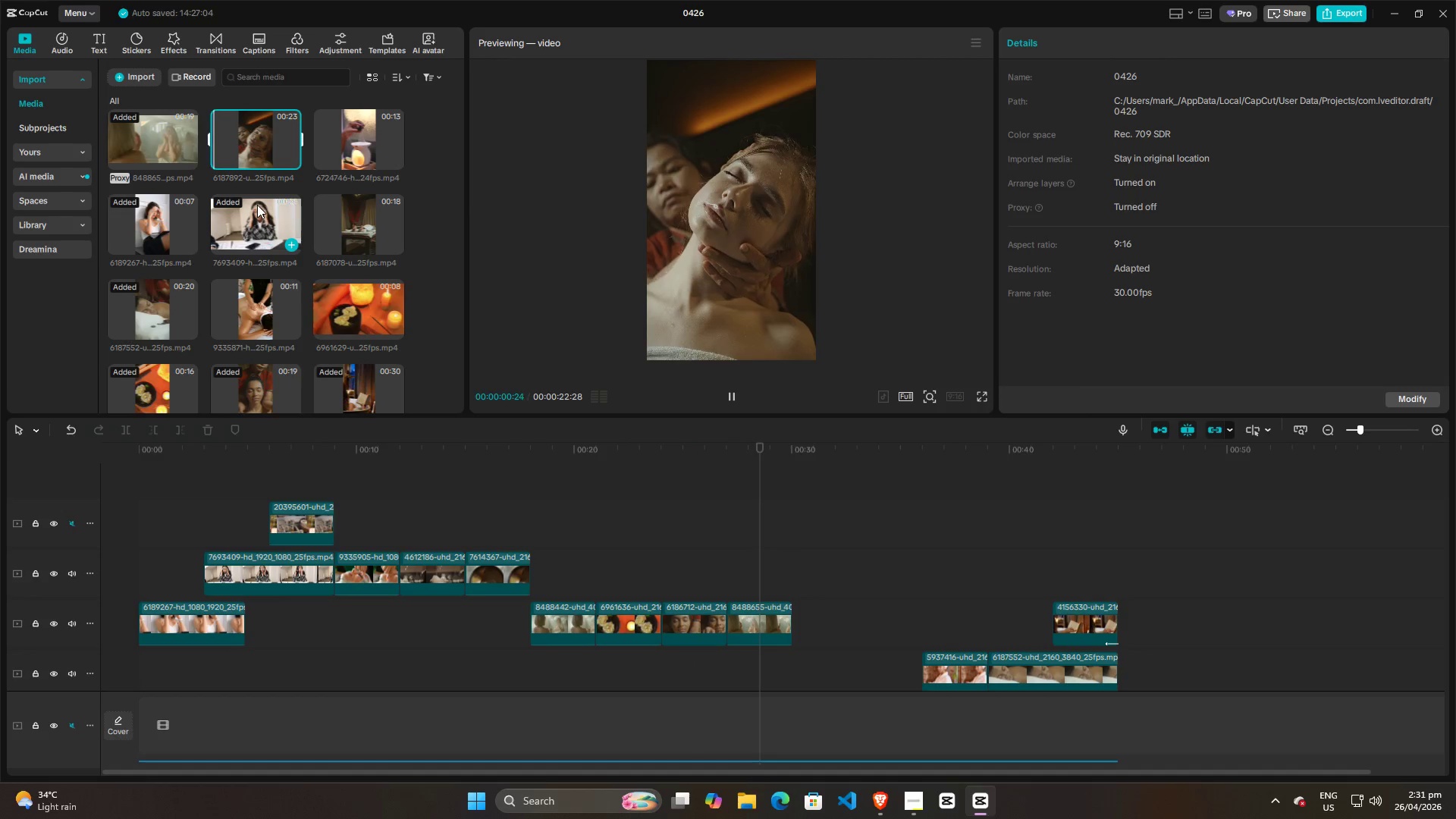 
scroll: coordinate [284, 287], scroll_direction: down, amount: 2.0
 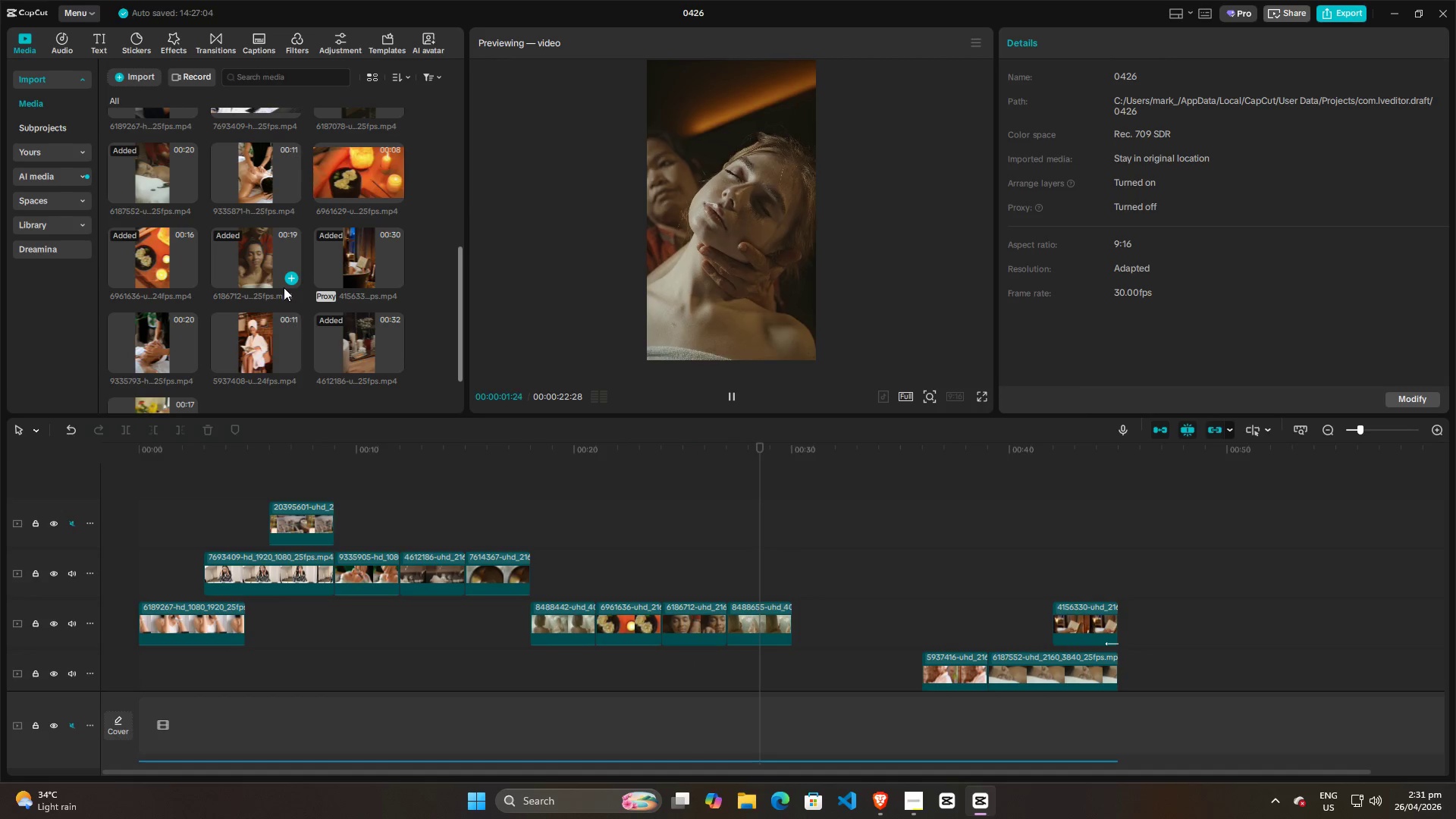 
scroll: coordinate [284, 287], scroll_direction: up, amount: 3.0
 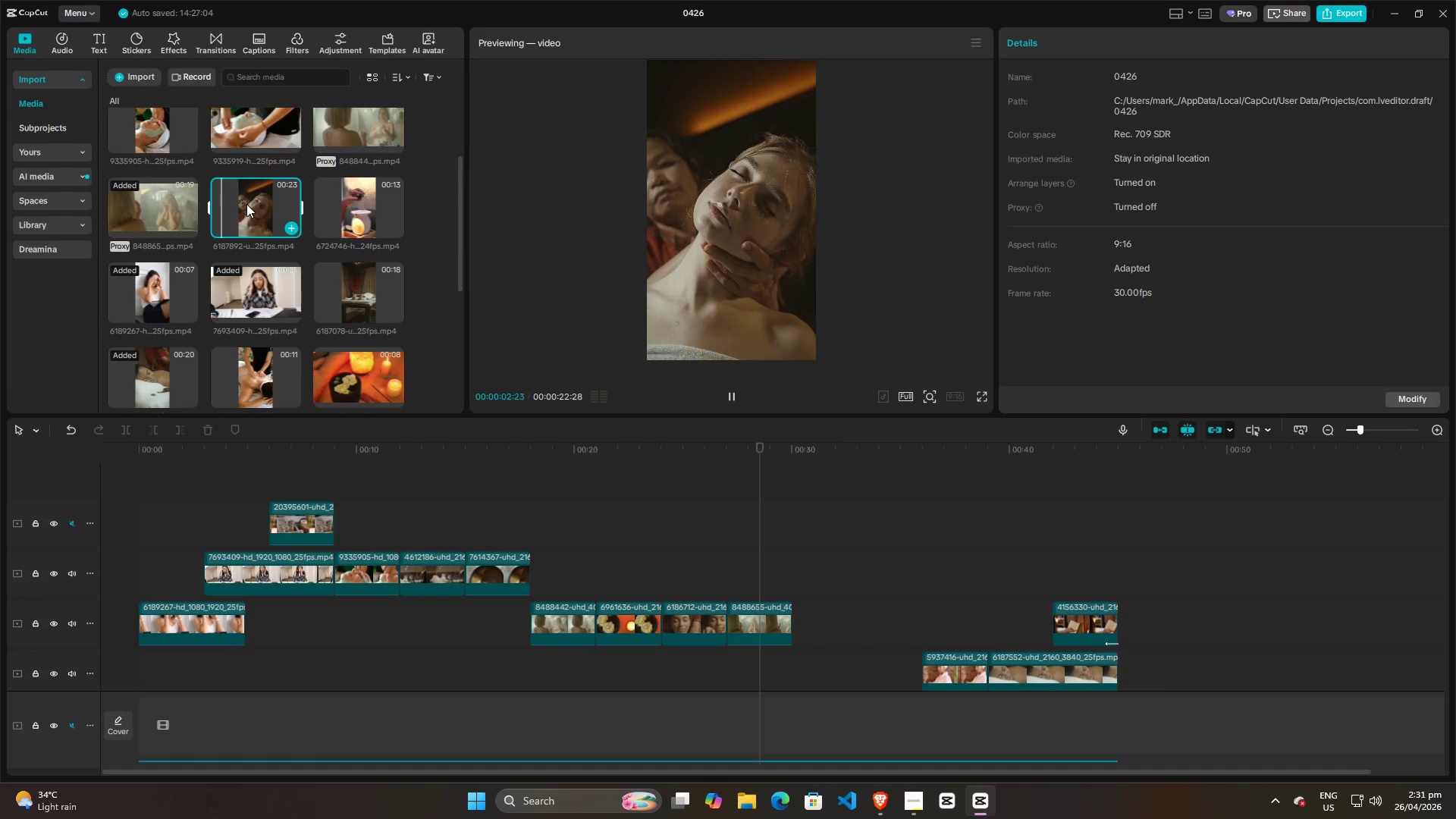 
left_click_drag(start_coordinate=[246, 205], to_coordinate=[794, 625])
 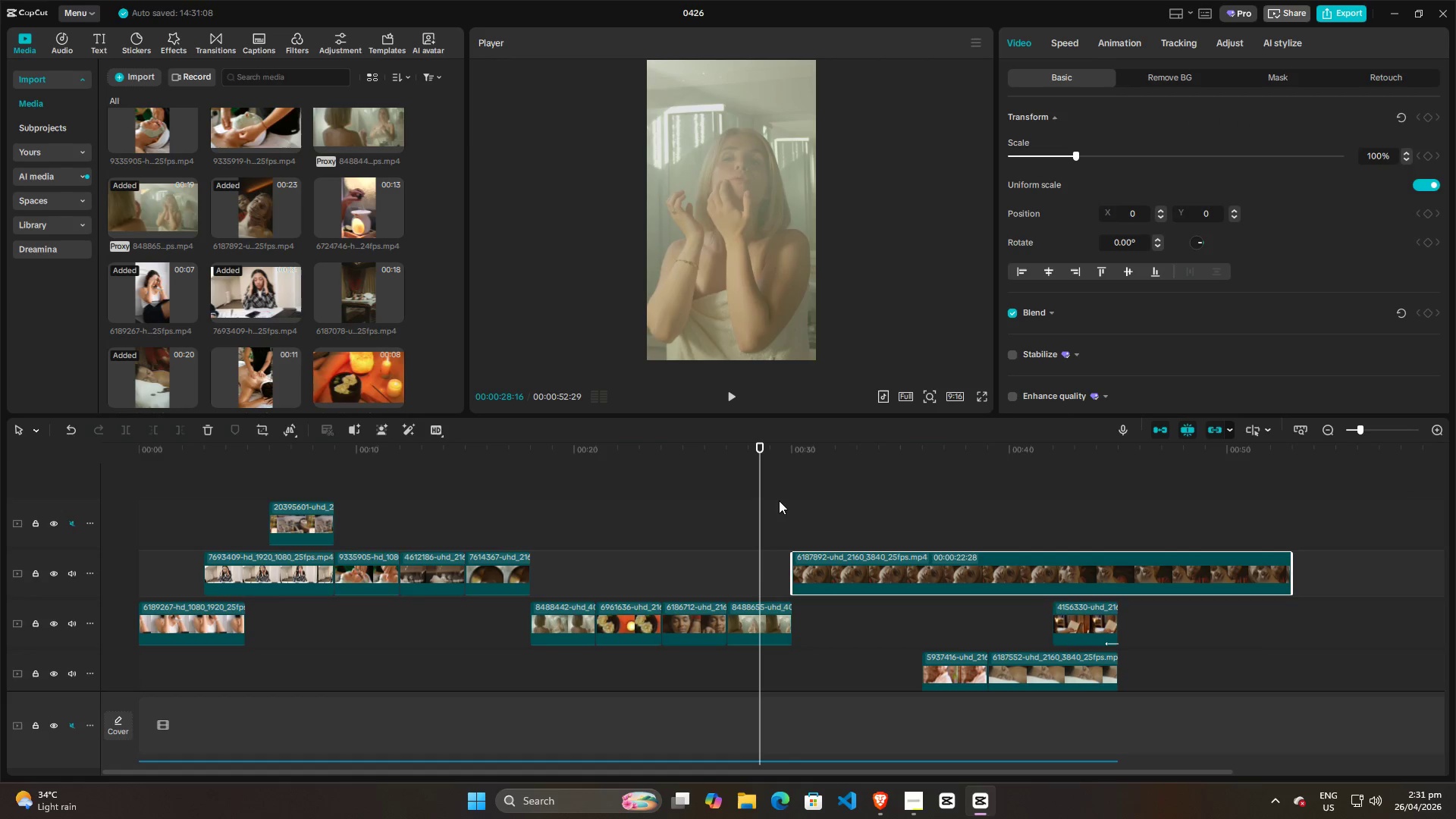 
left_click([778, 510])
 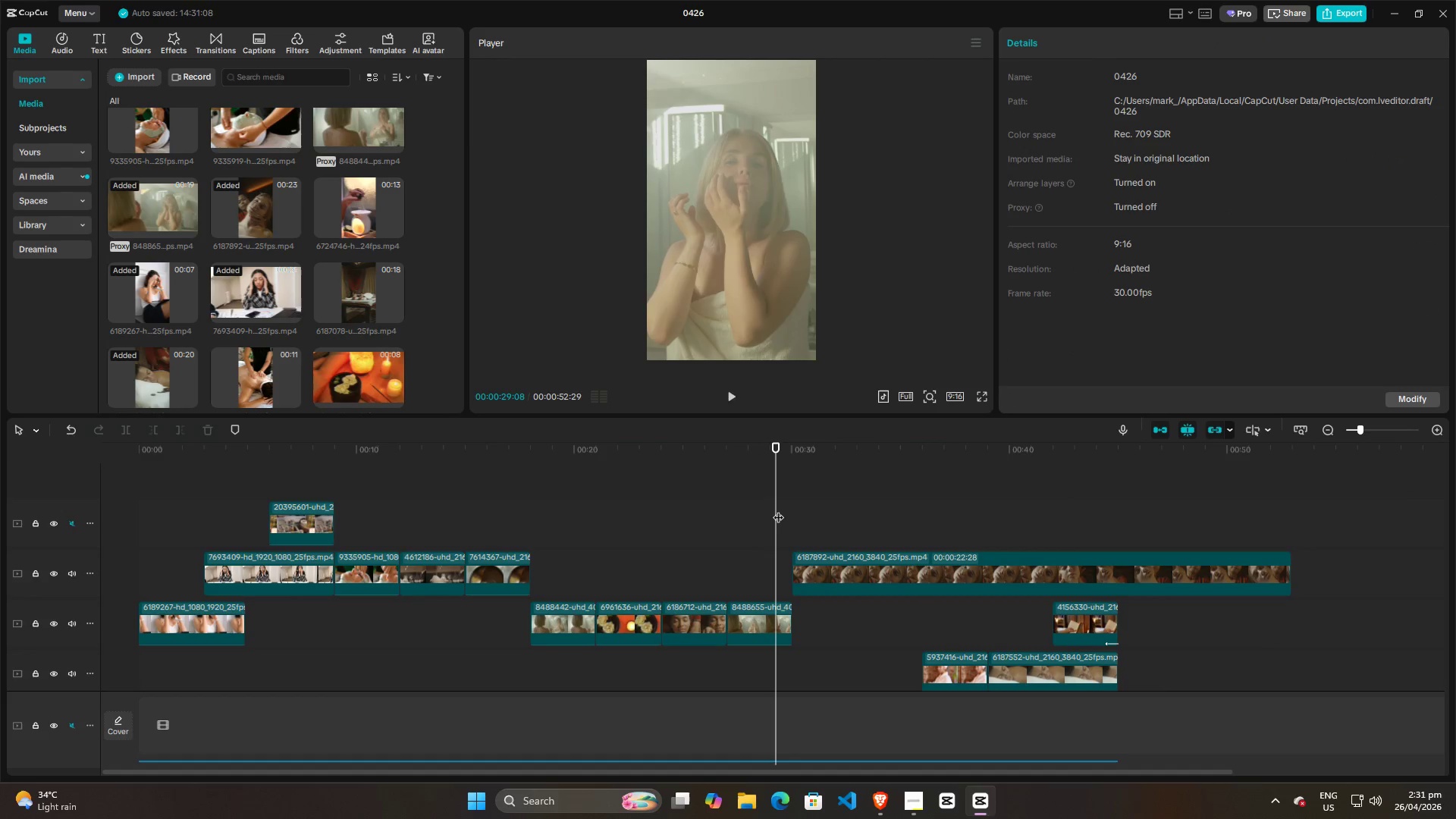 
key(Space)
 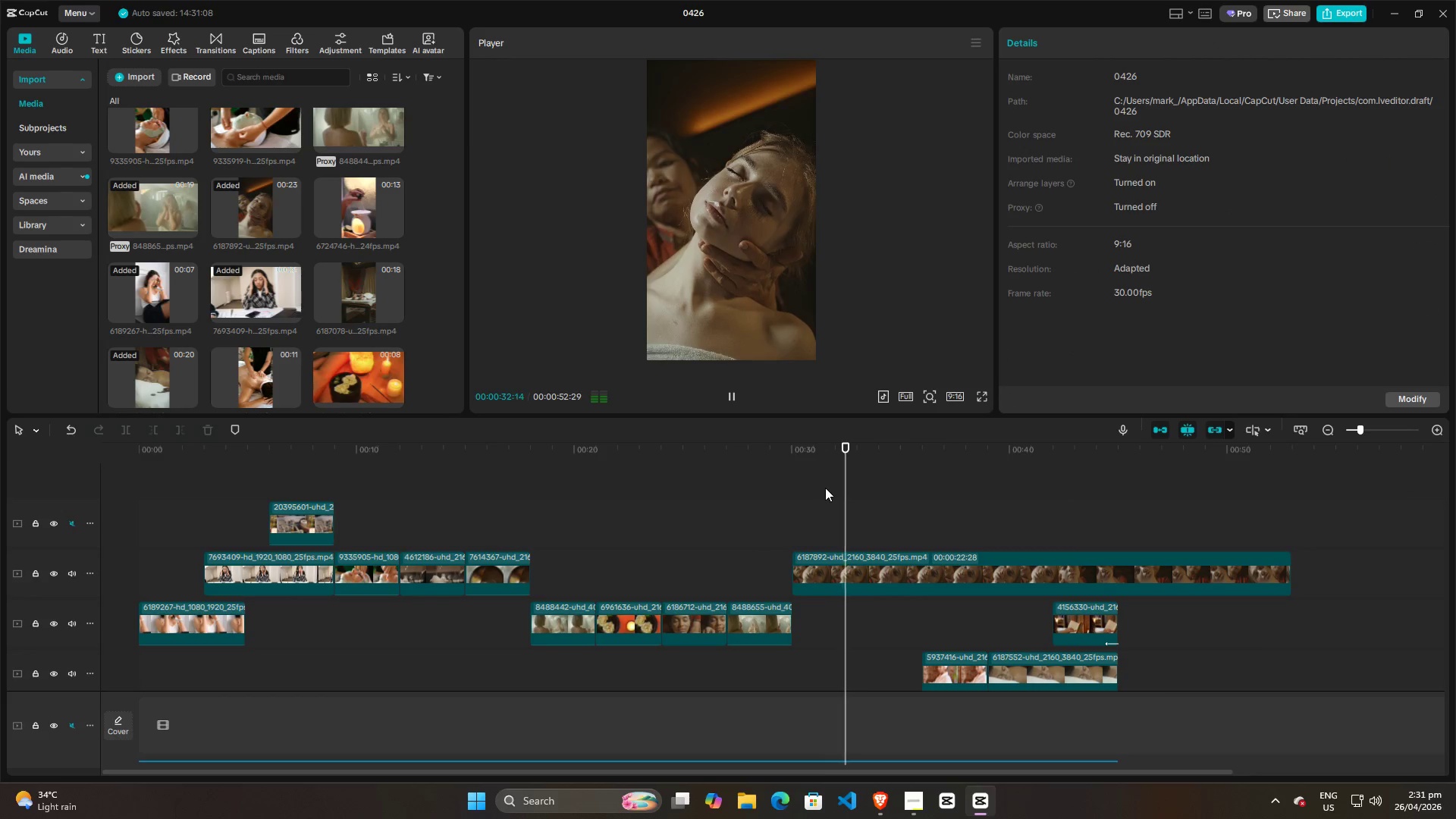 
left_click_drag(start_coordinate=[861, 488], to_coordinate=[918, 492])
 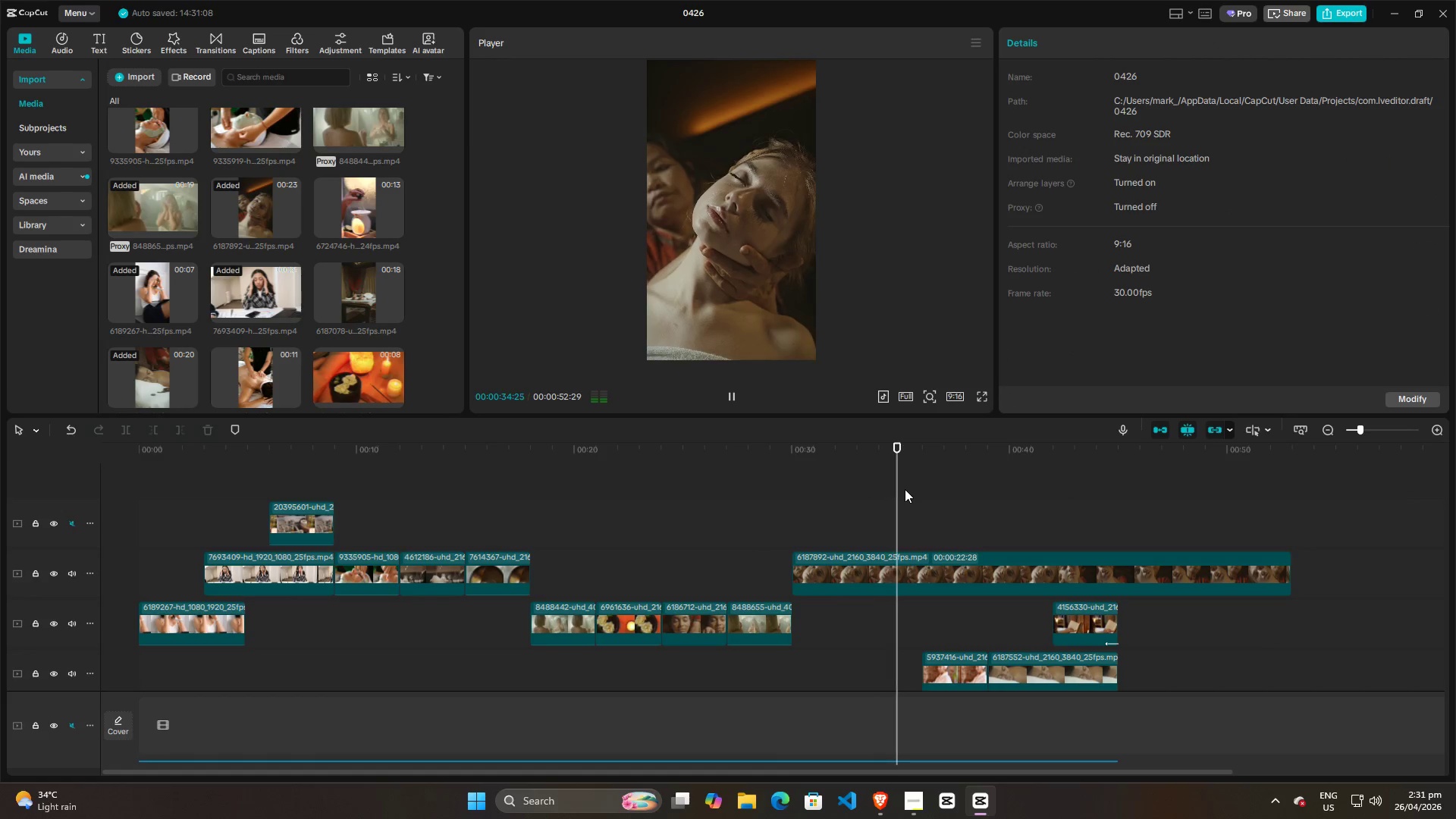 
left_click_drag(start_coordinate=[903, 489], to_coordinate=[1006, 489])
 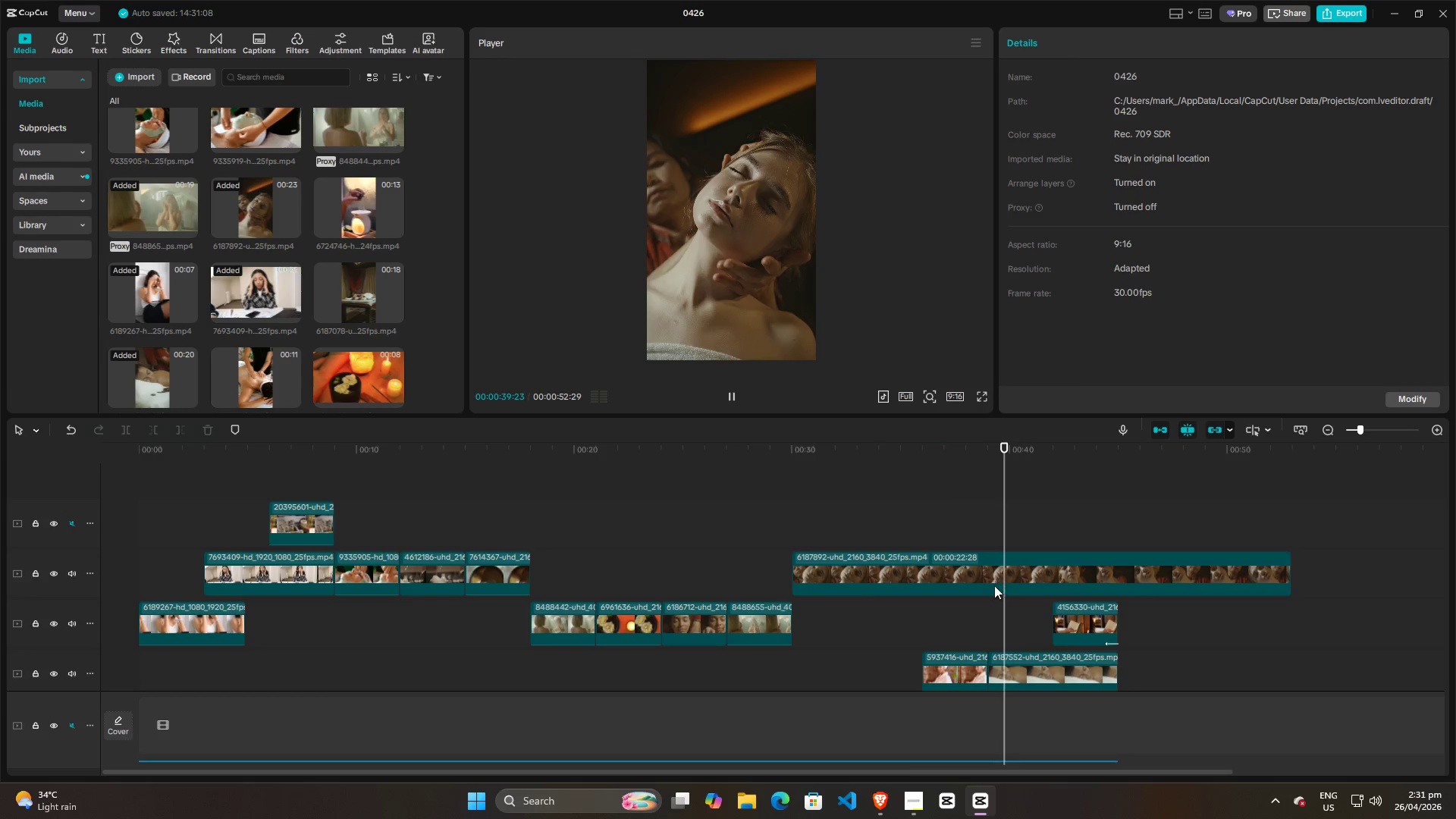 
left_click([994, 585])
 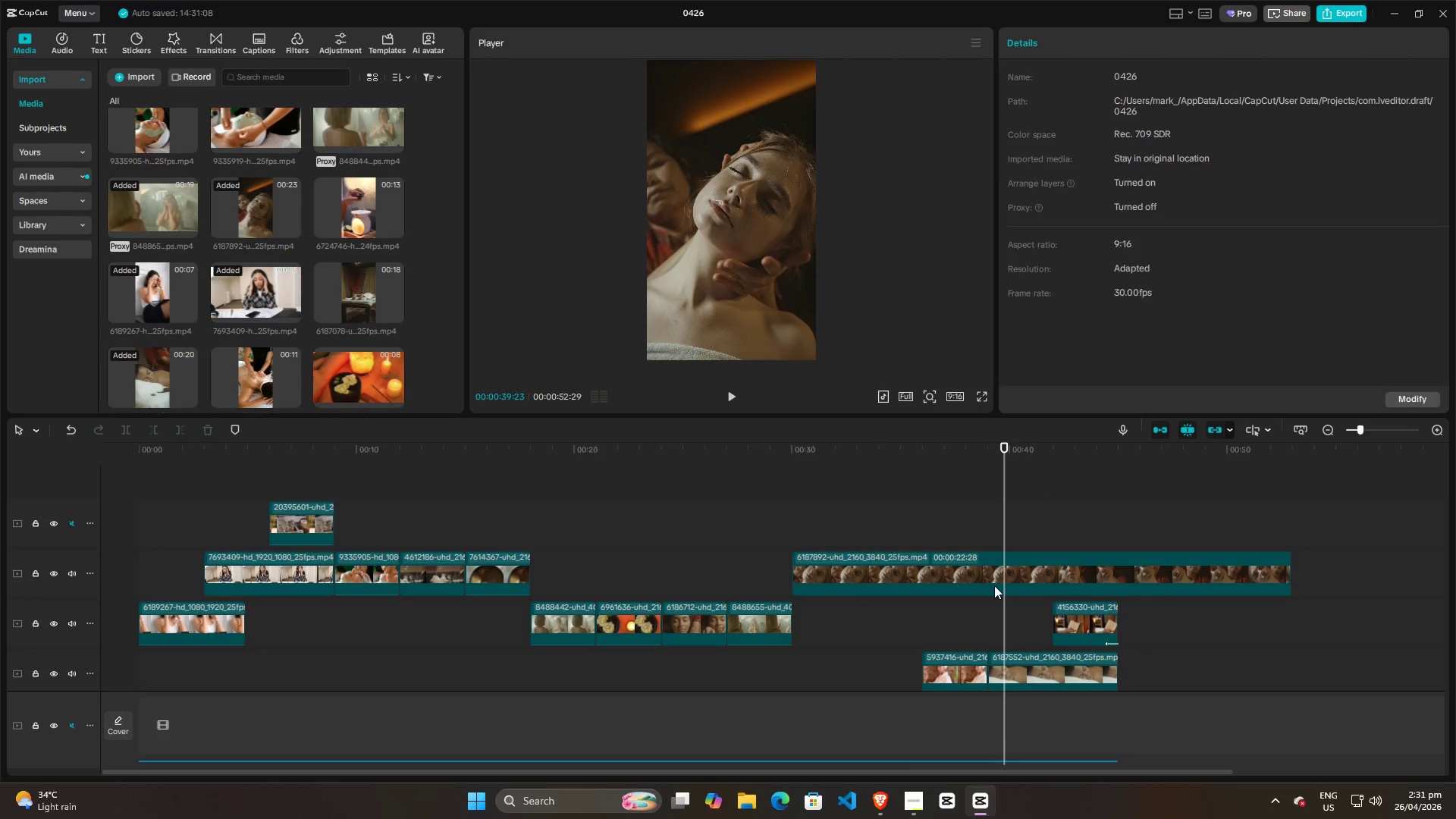 
key(Q)
 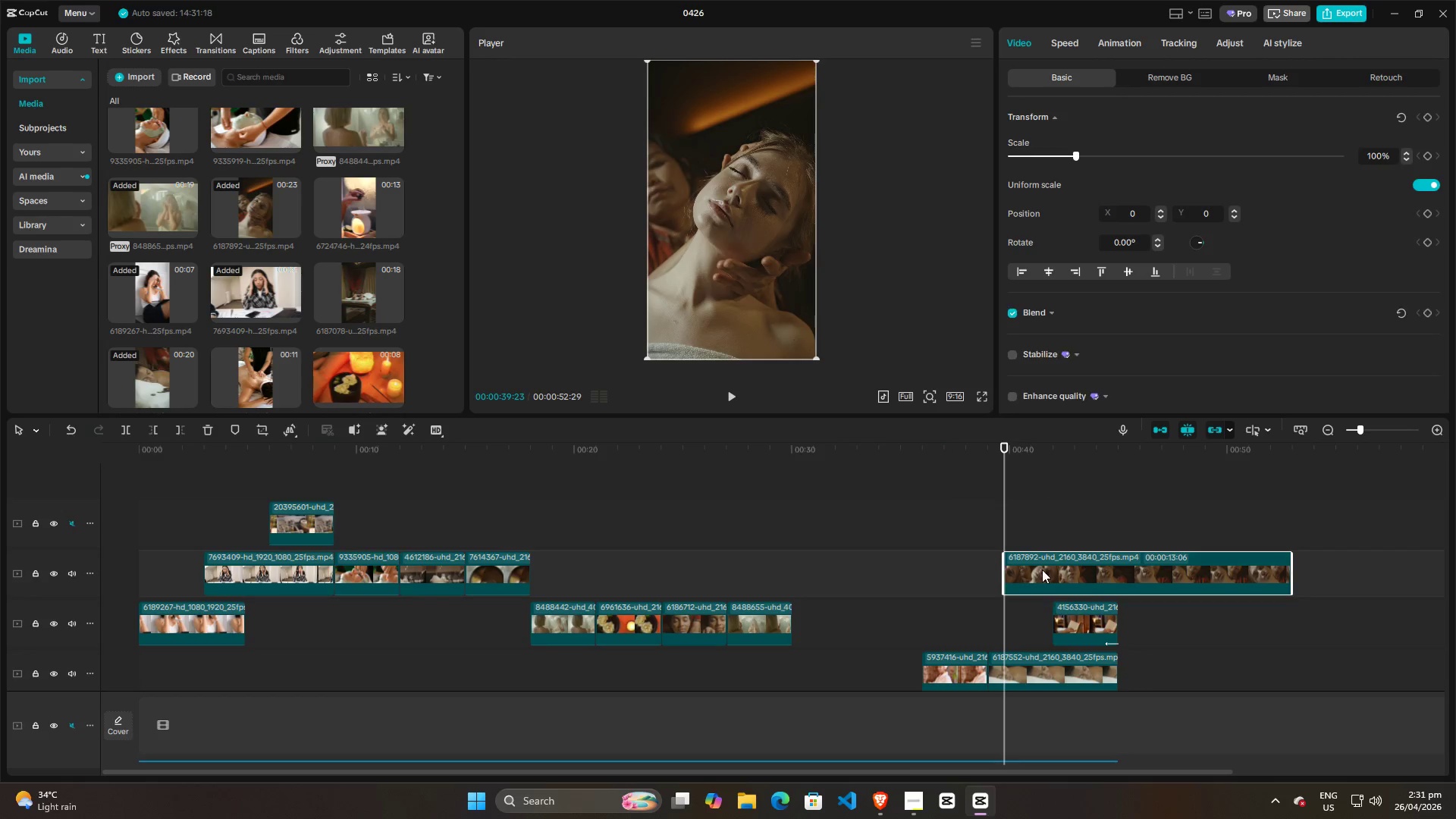 
left_click_drag(start_coordinate=[1042, 570], to_coordinate=[832, 570])
 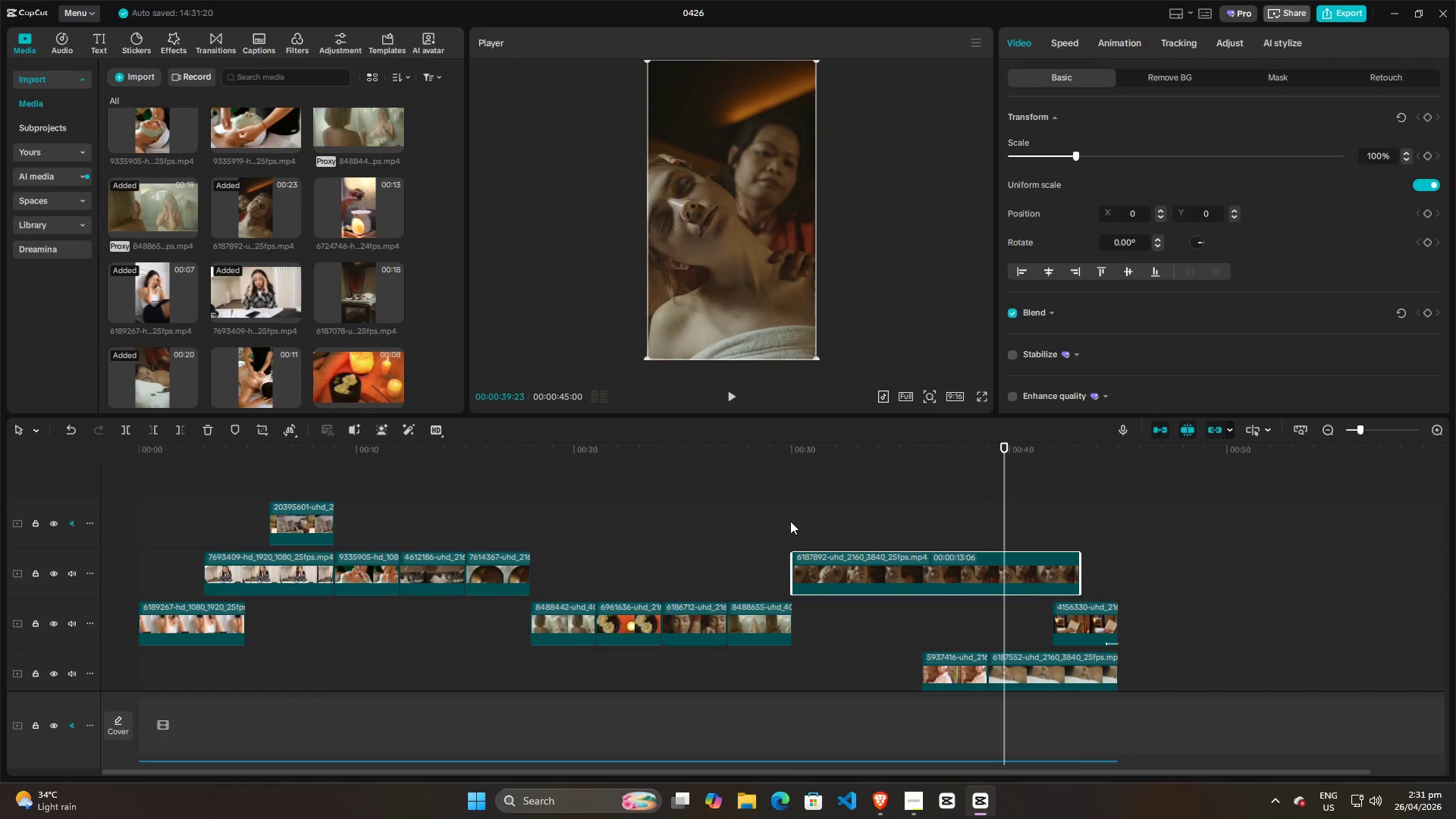 
left_click([790, 520])
 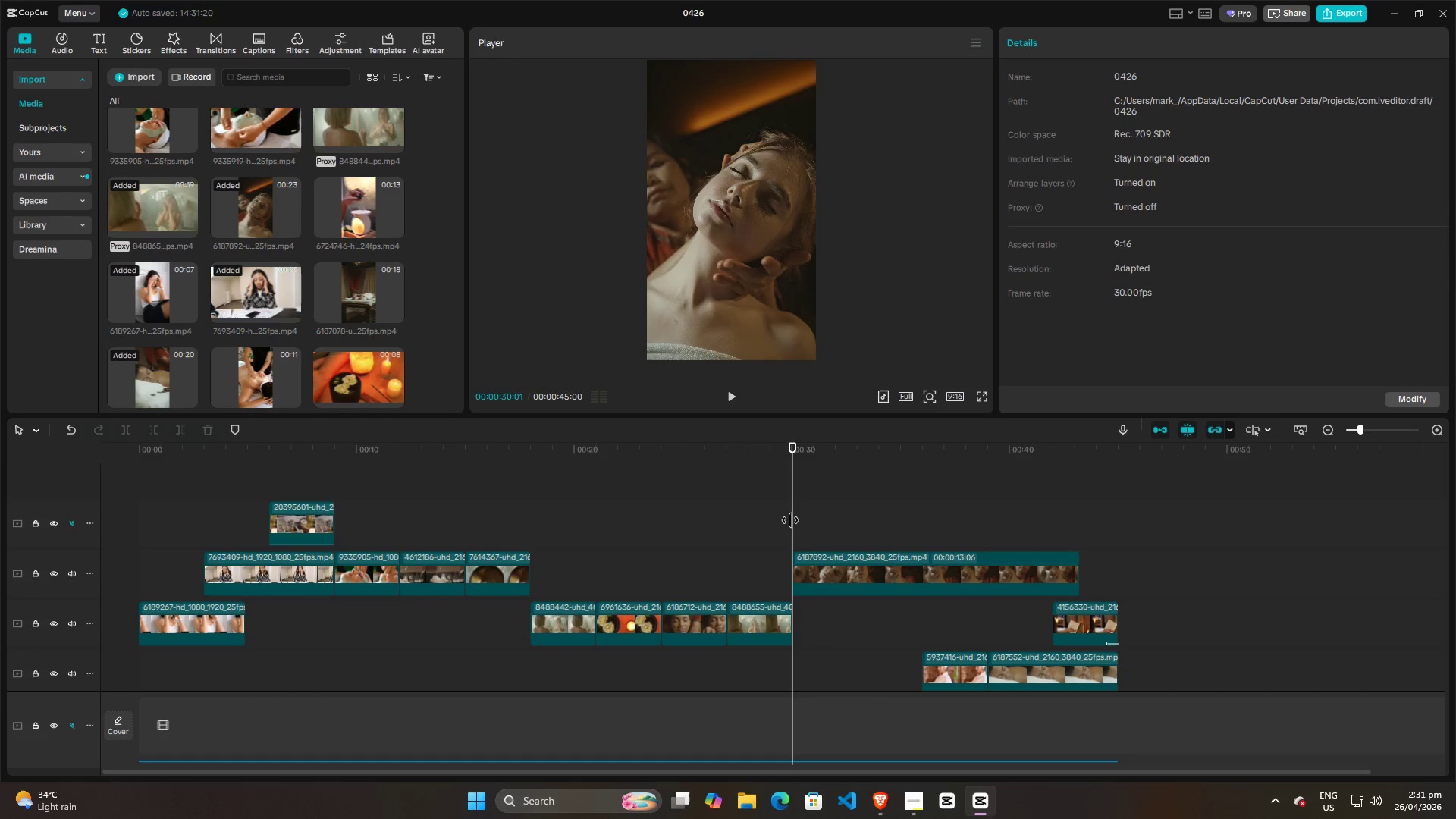 
key(Space)
 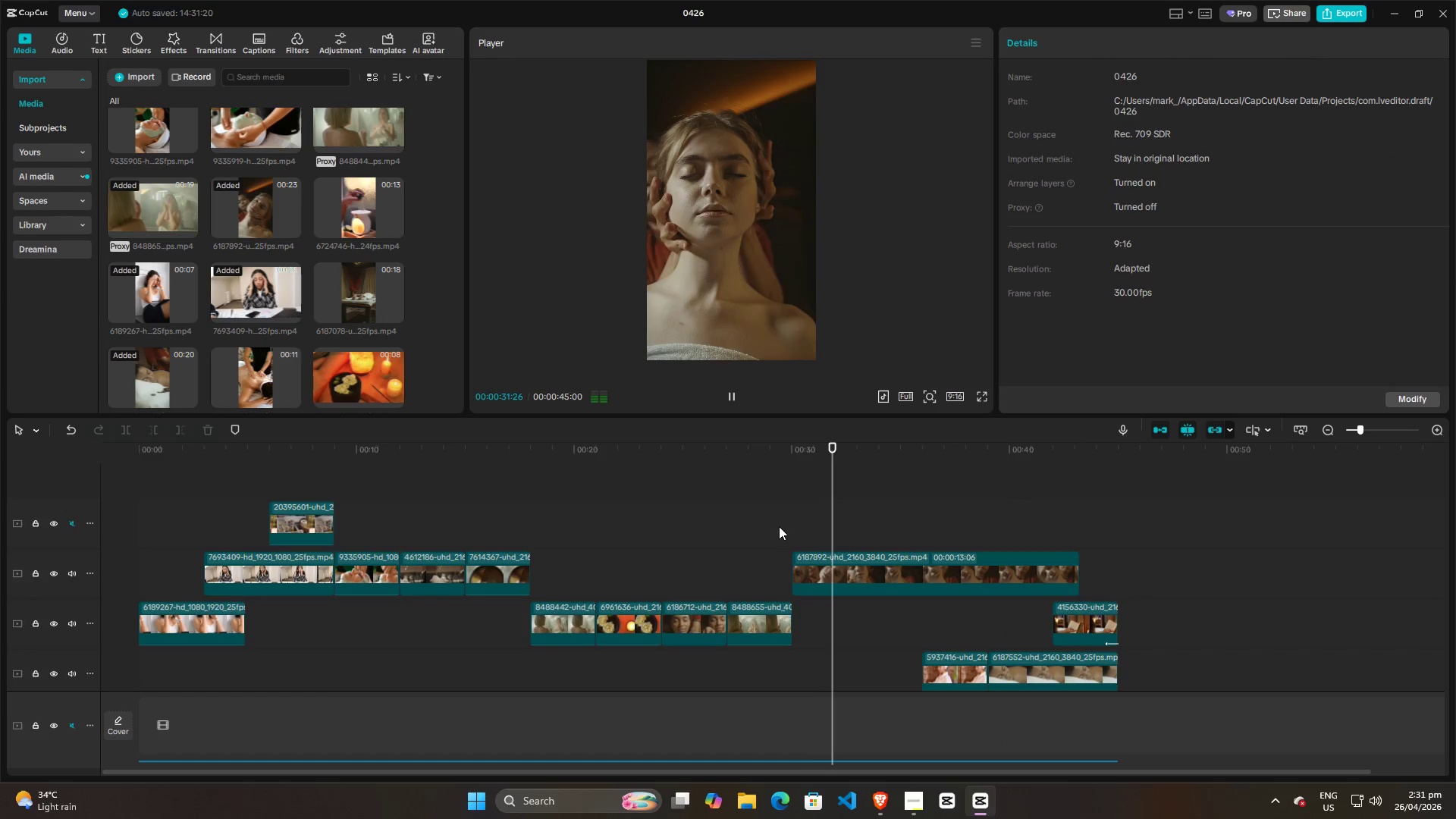 
scroll: coordinate [848, 529], scroll_direction: down, amount: 4.0
 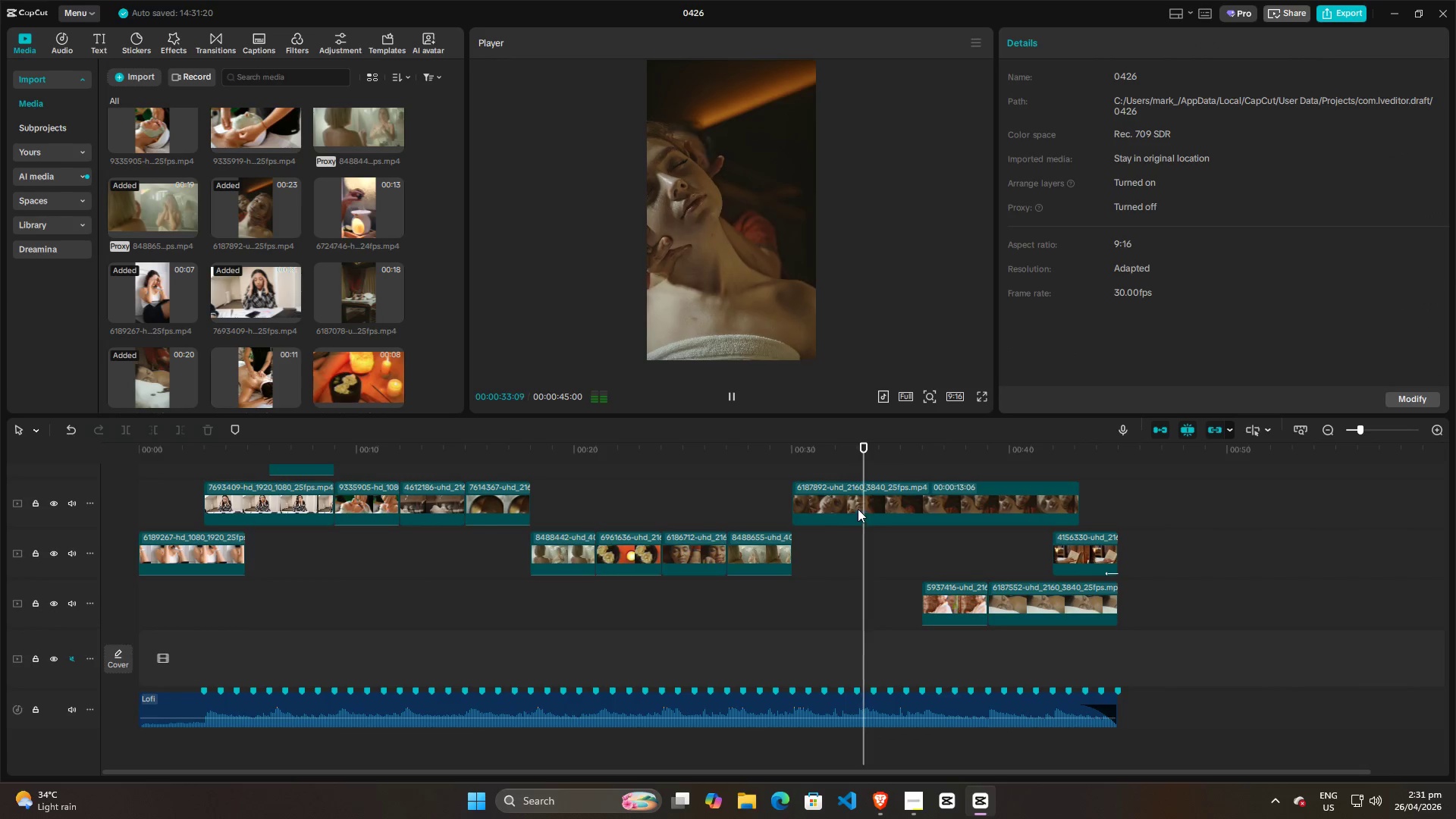 
key(Space)
 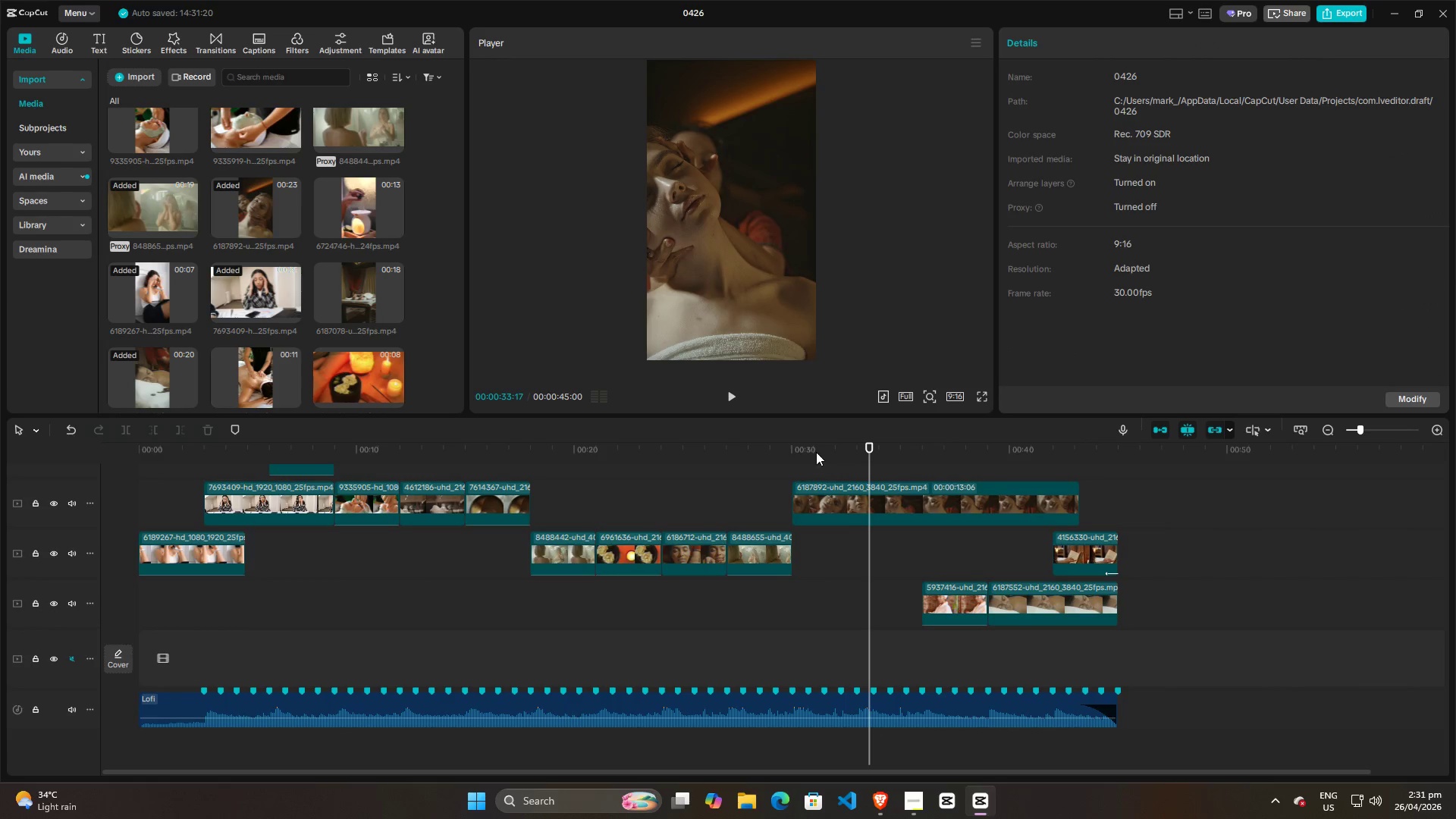 
left_click([771, 470])
 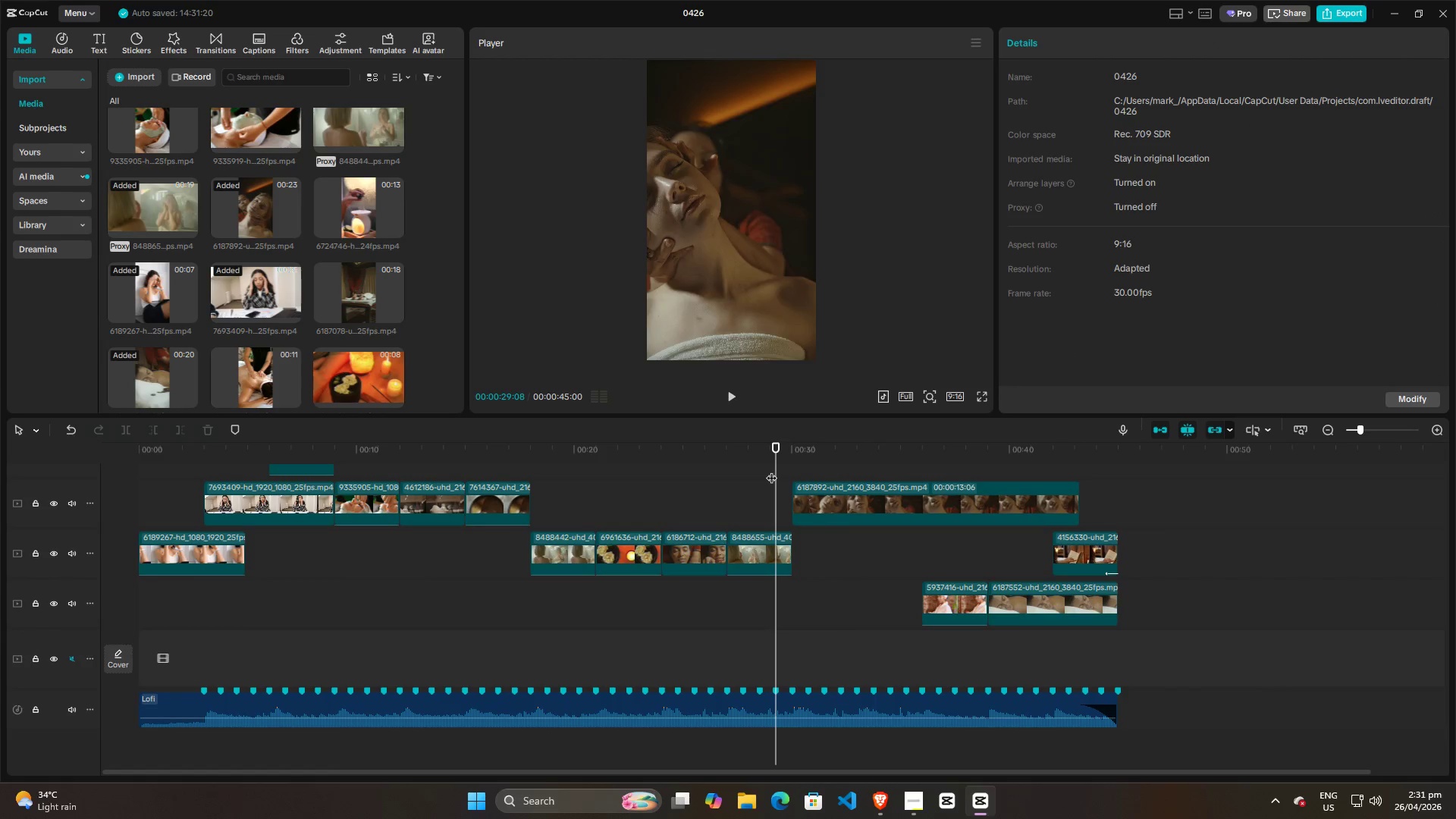 
key(Space)
 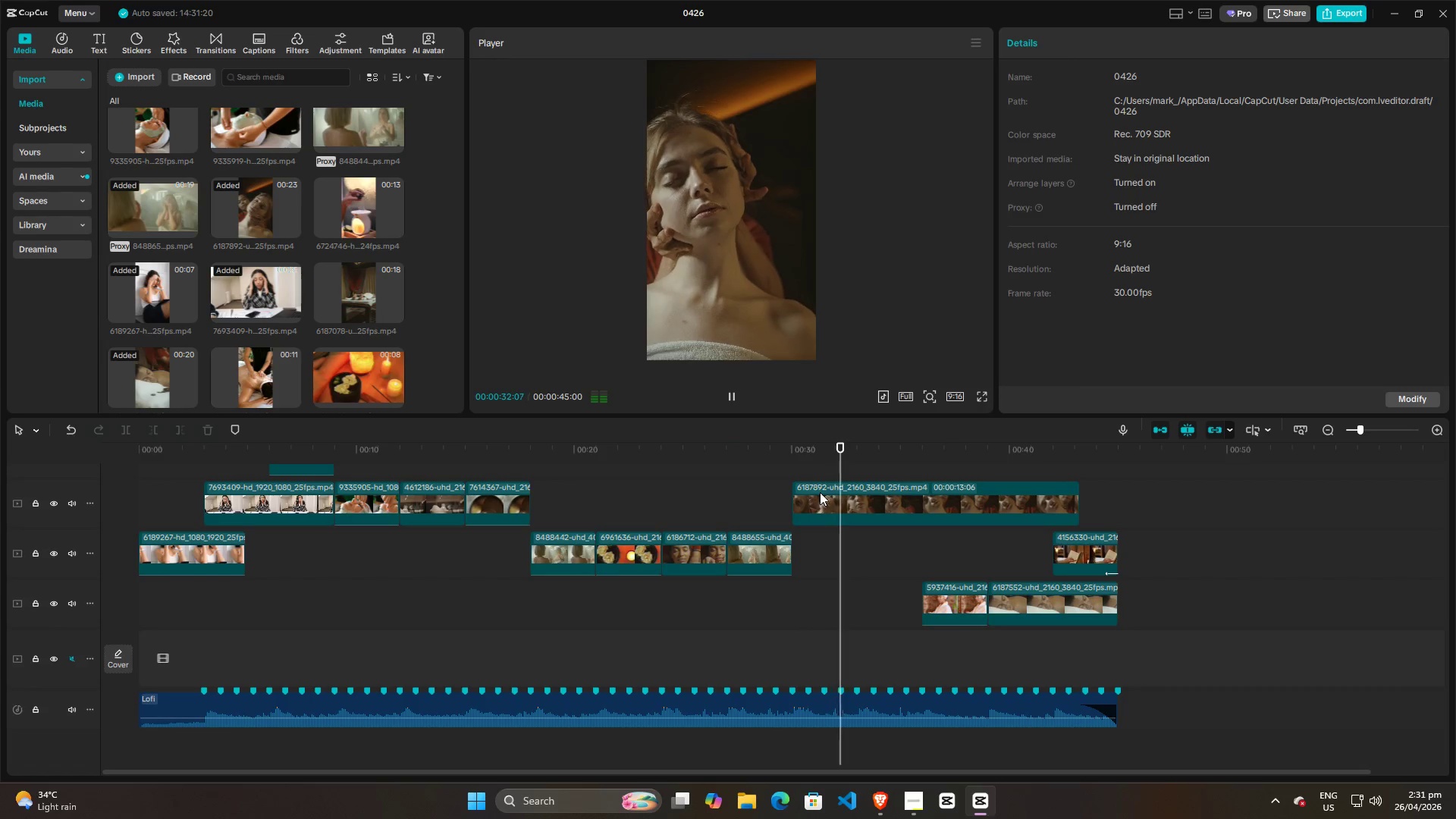 
key(Space)
 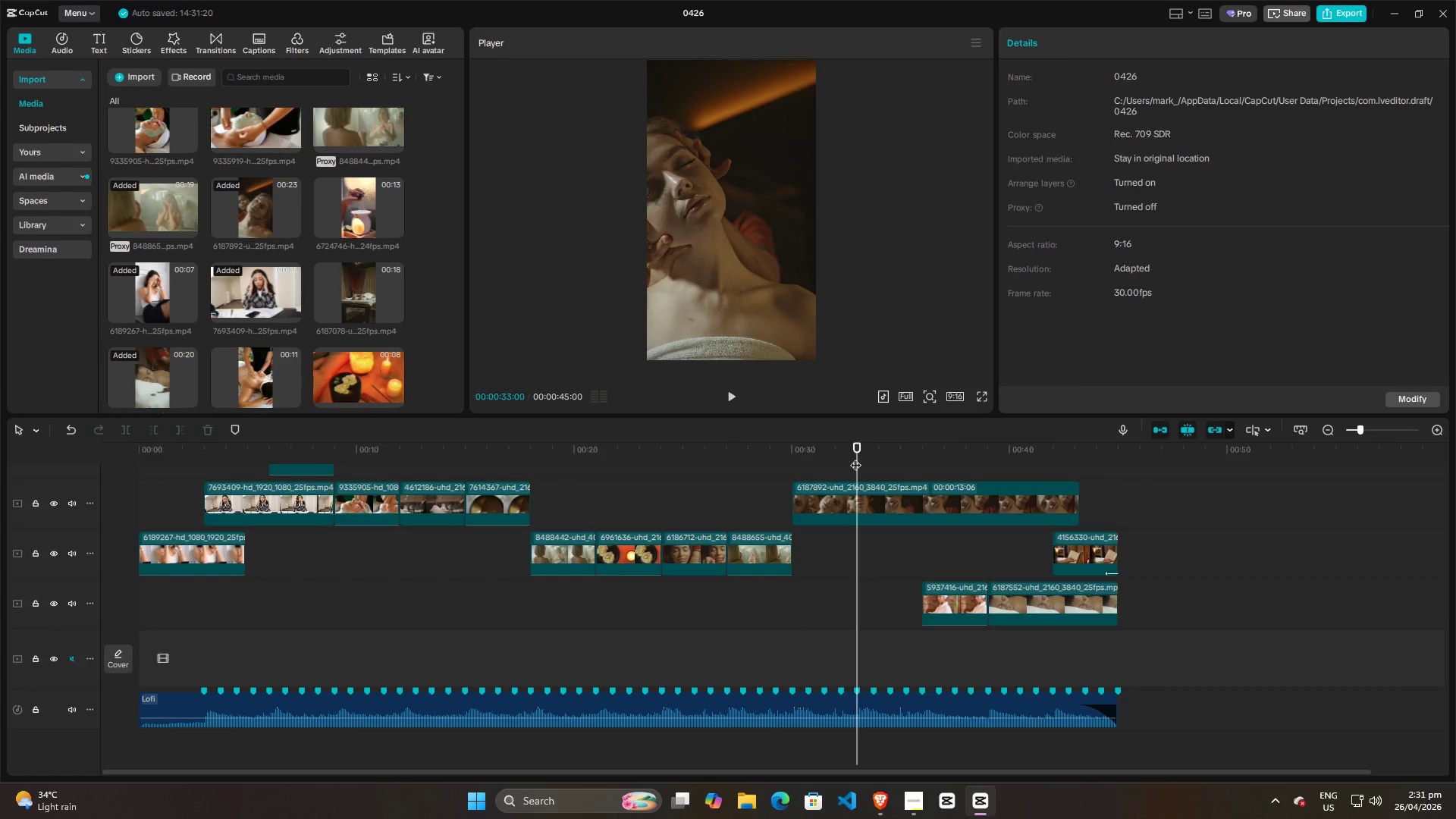 
left_click([831, 487])
 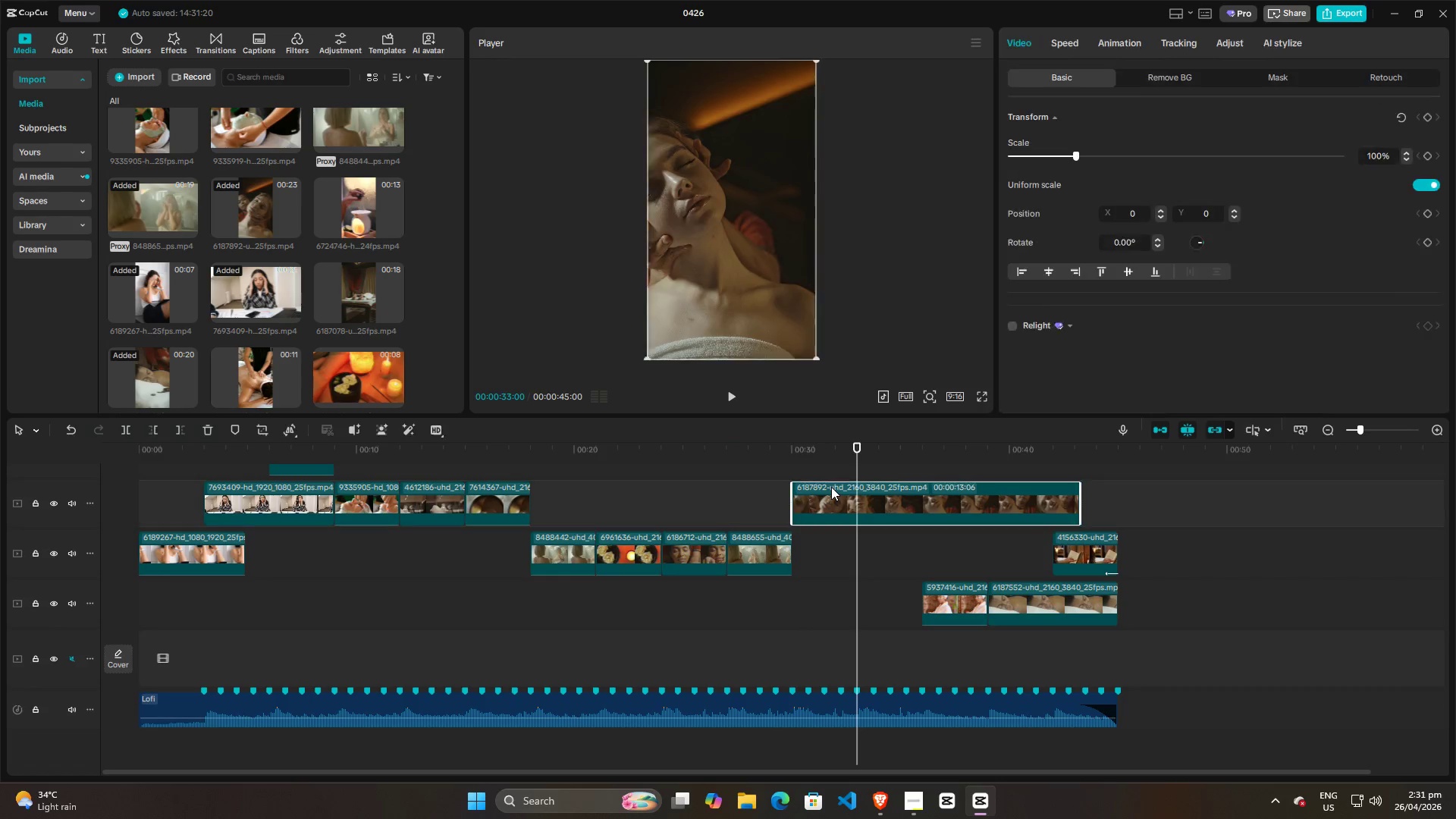 
key(W)
 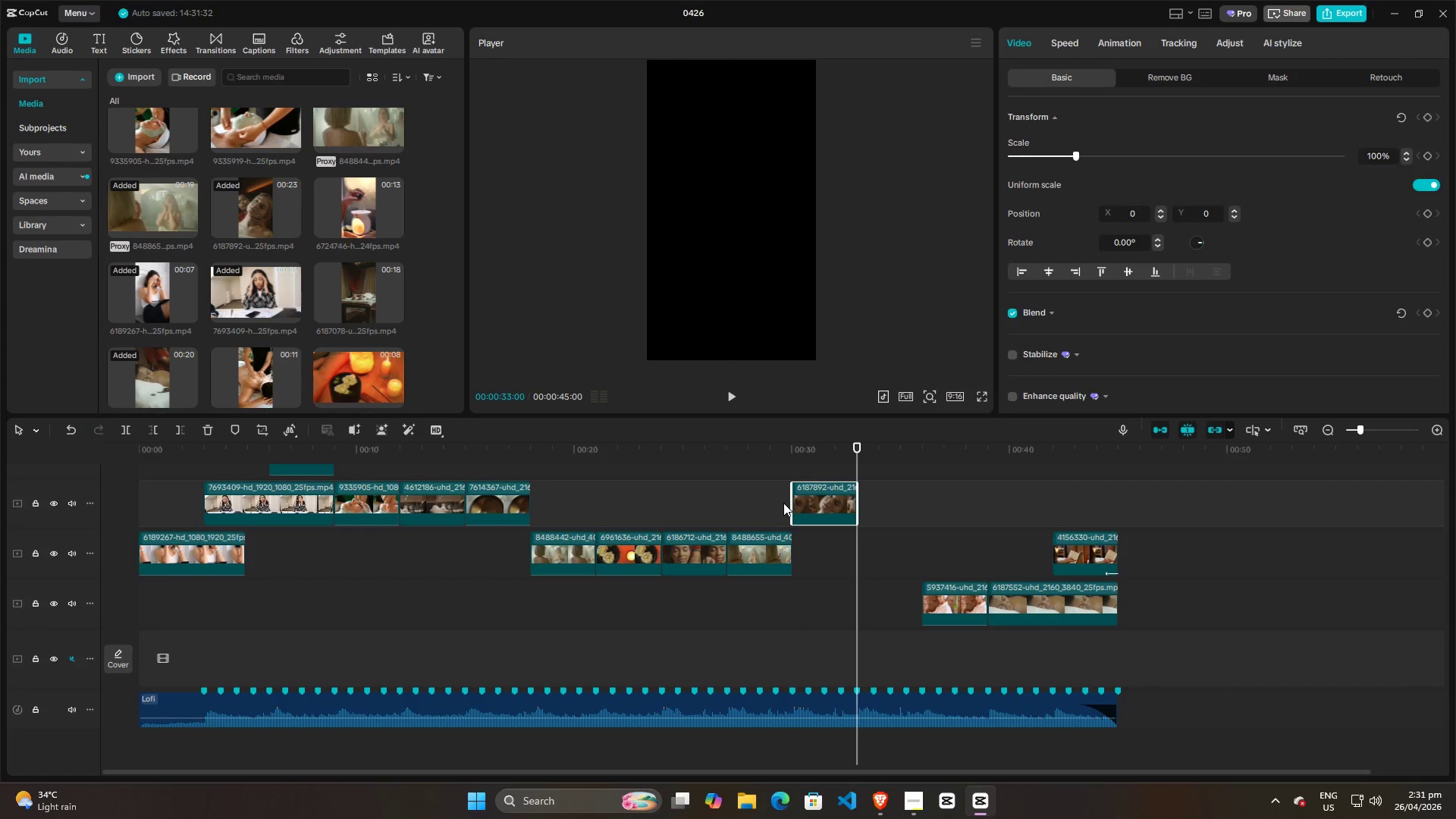 
left_click([783, 503])
 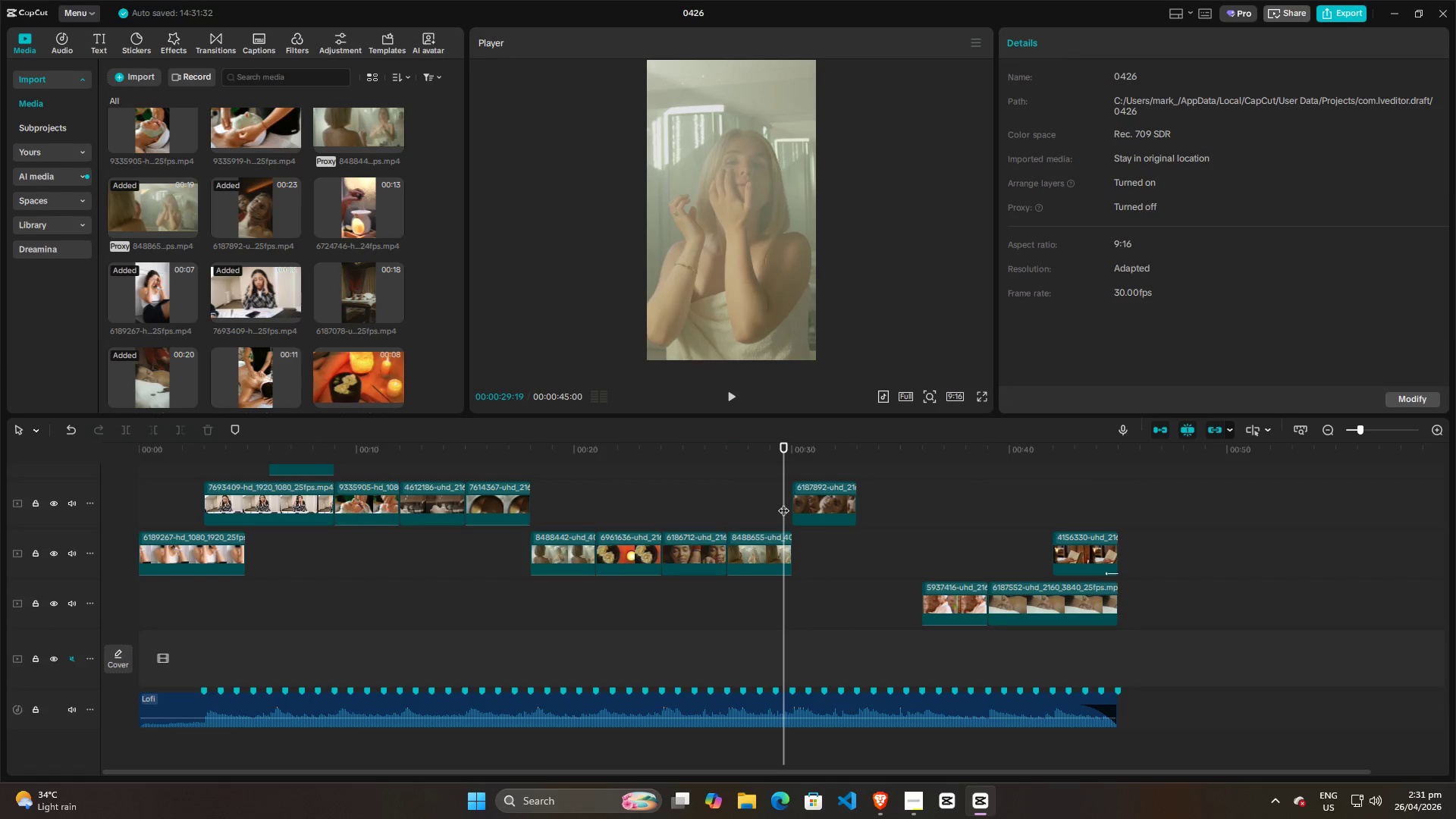 
key(Space)
 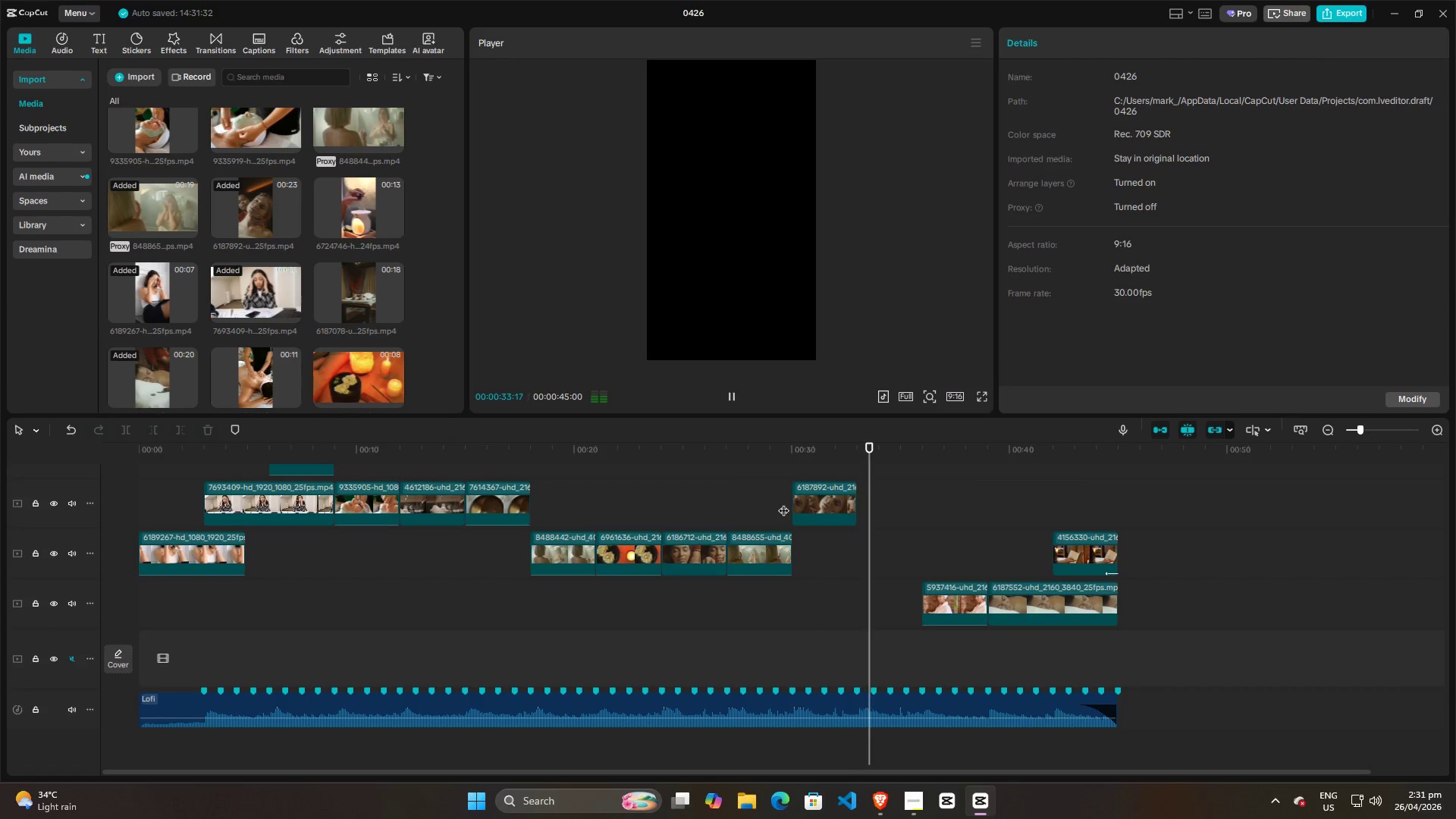 
wait(5.23)
 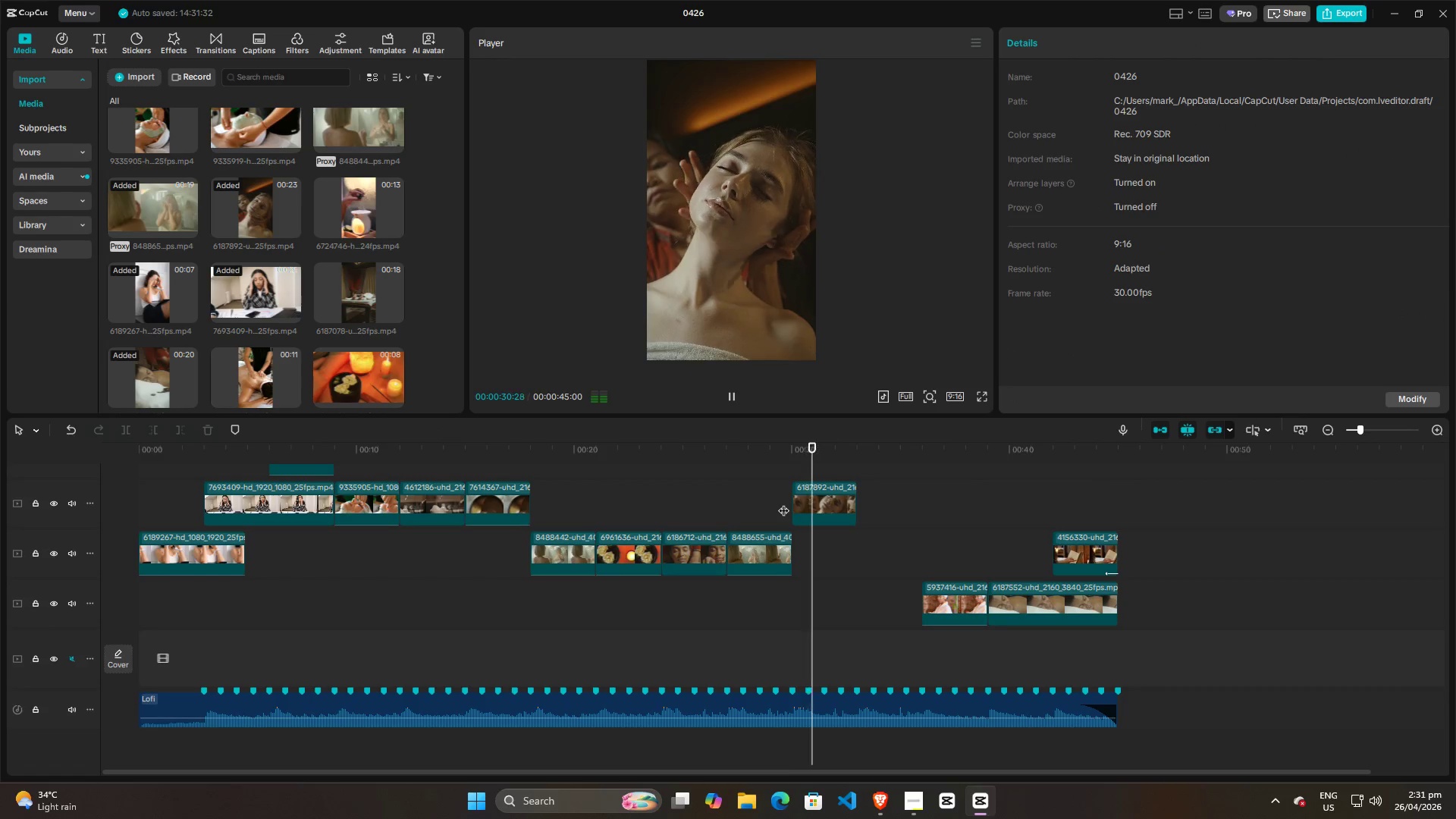 
key(Space)
 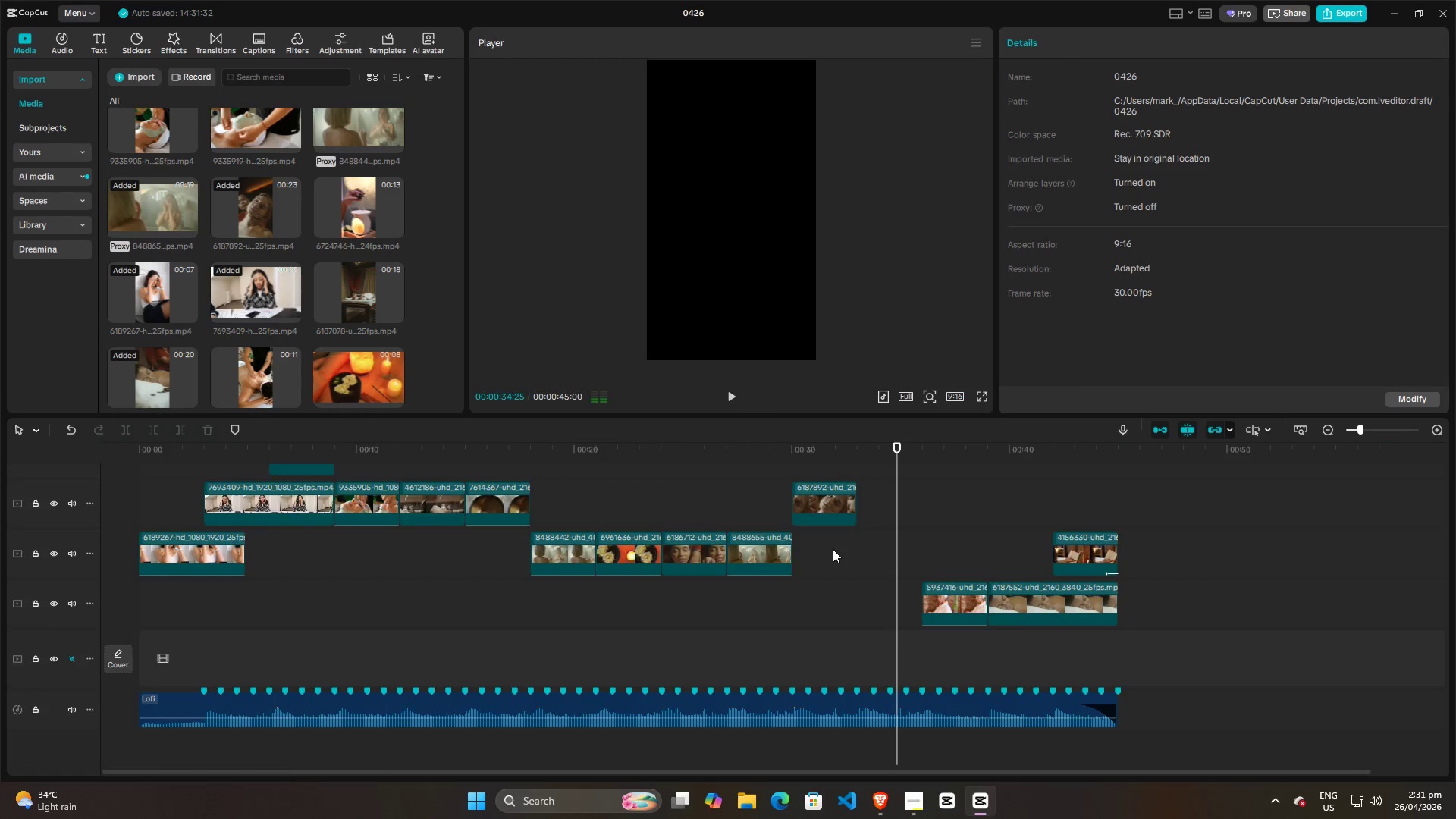 
hold_key(key=ControlLeft, duration=0.84)
 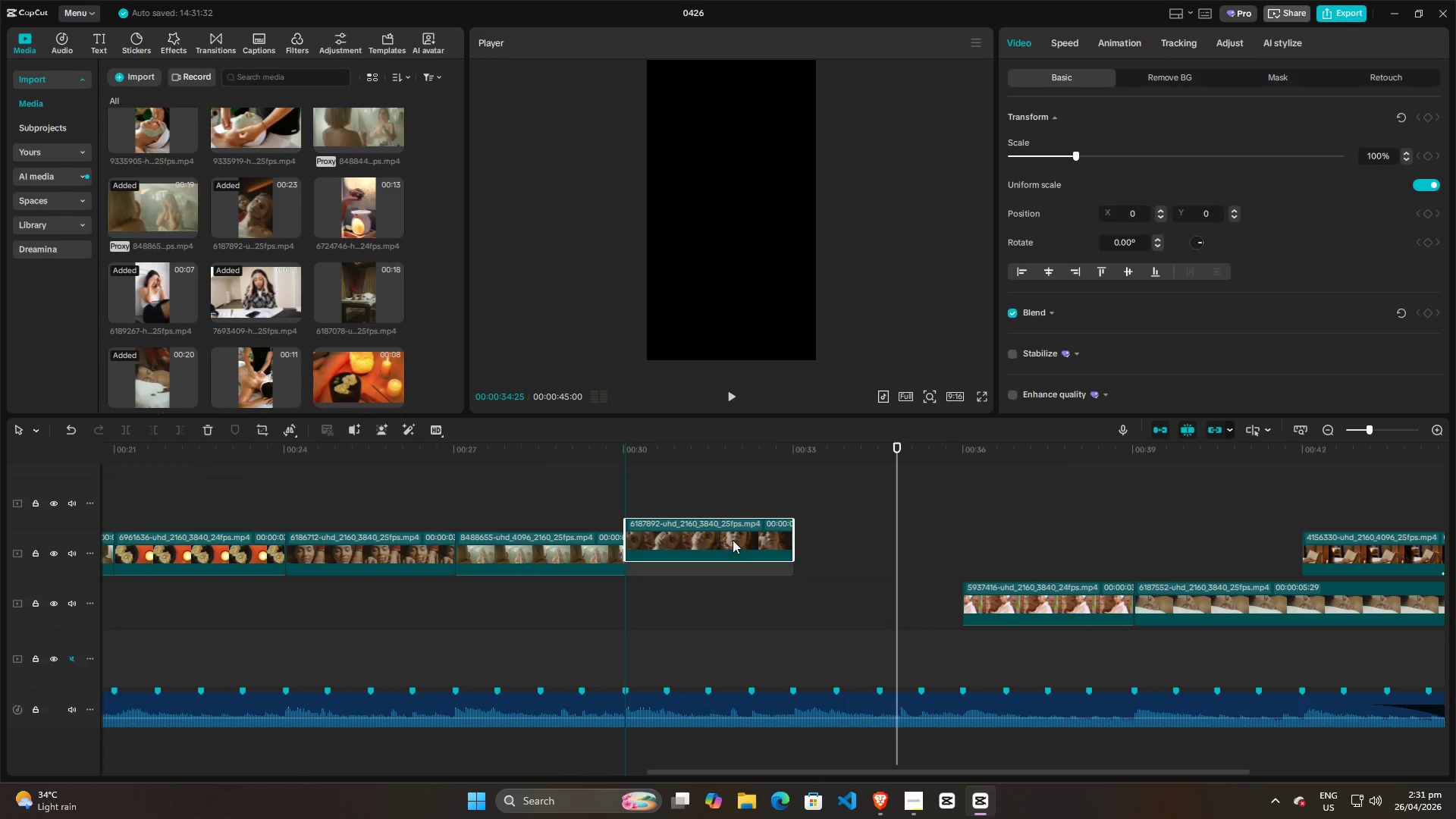 
left_click_drag(start_coordinate=[733, 500], to_coordinate=[733, 546])
 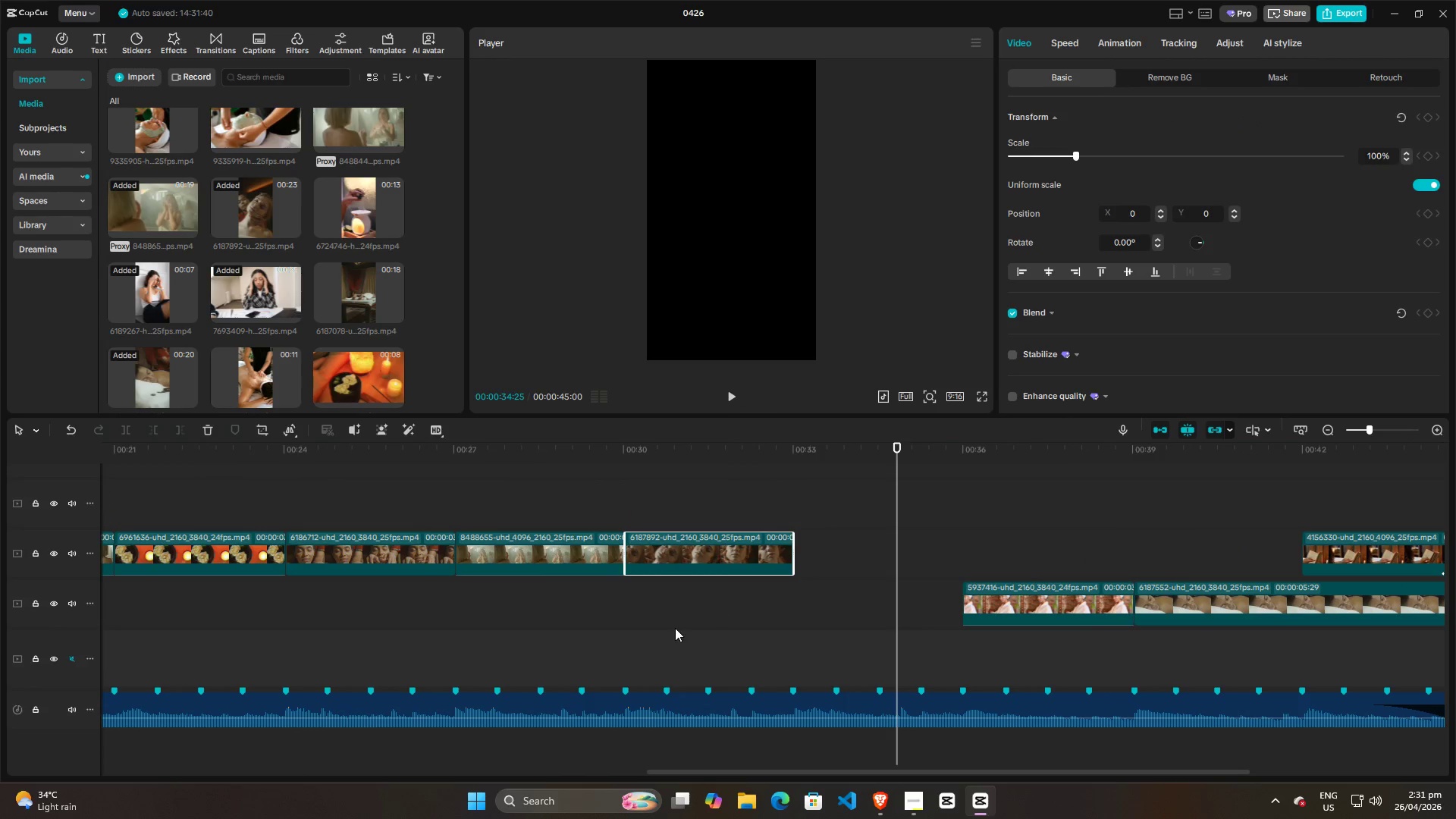 
scroll: coordinate [844, 573], scroll_direction: up, amount: 13.0
 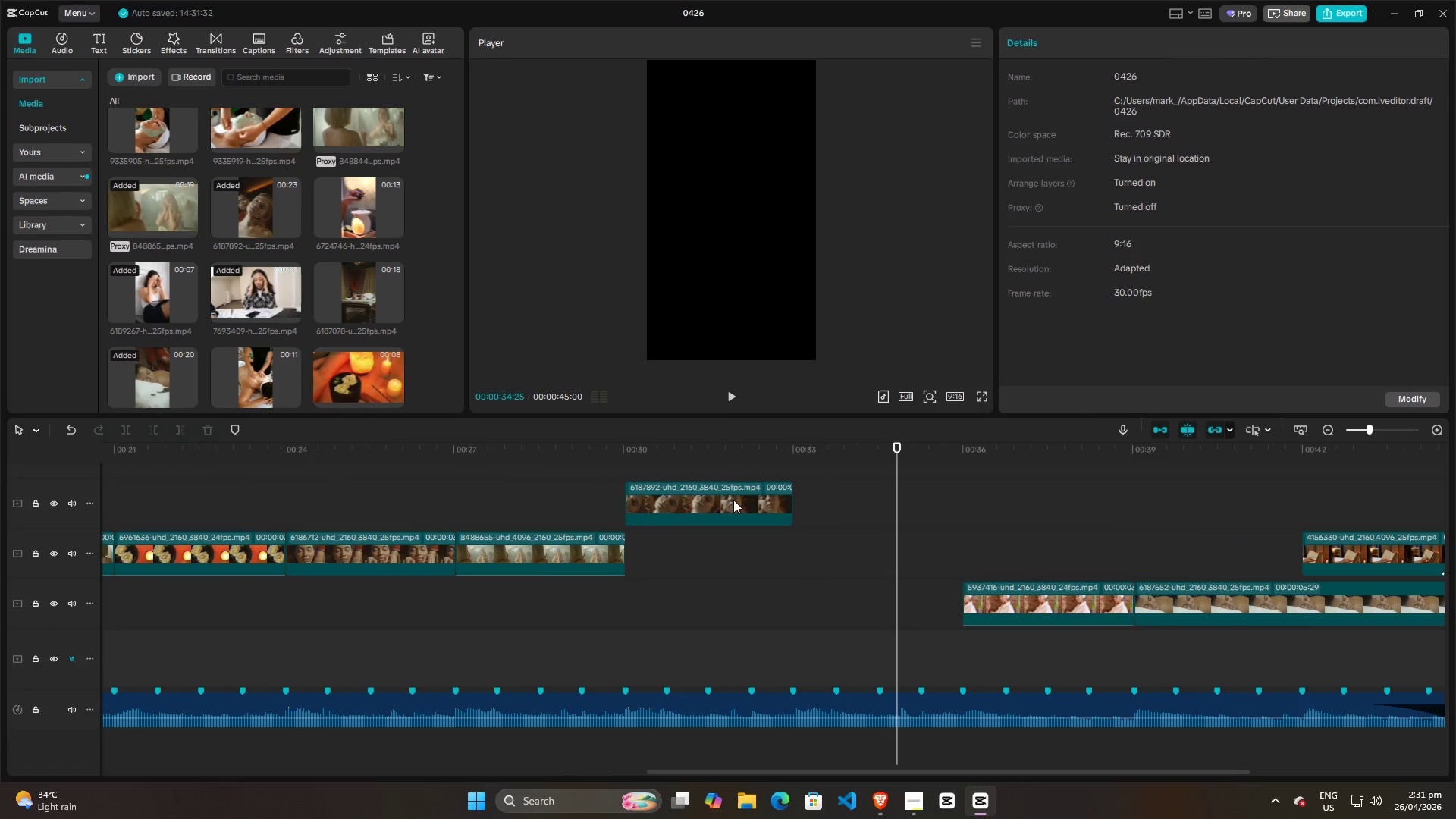 
left_click([674, 629])
 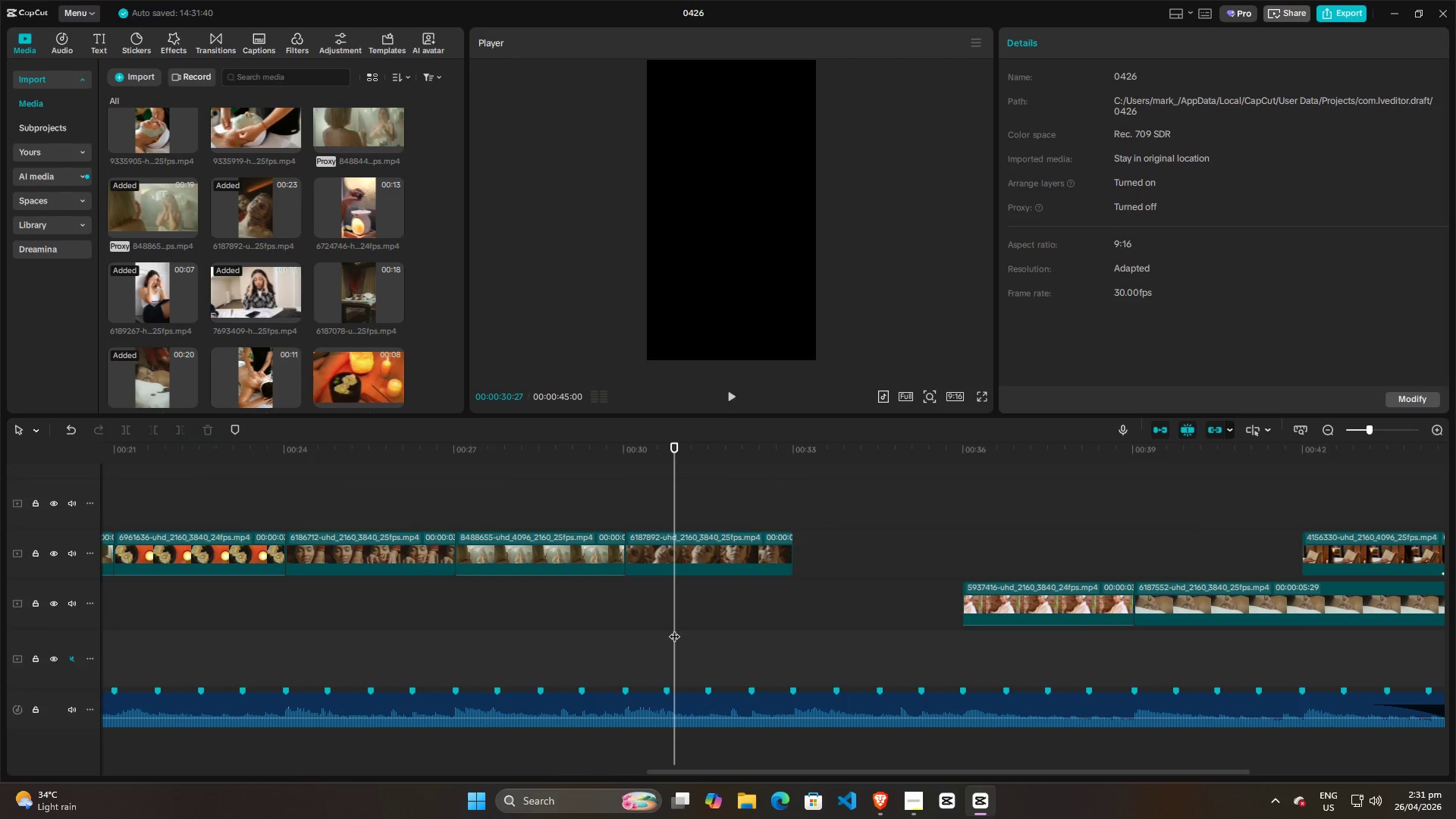 
key(Space)
 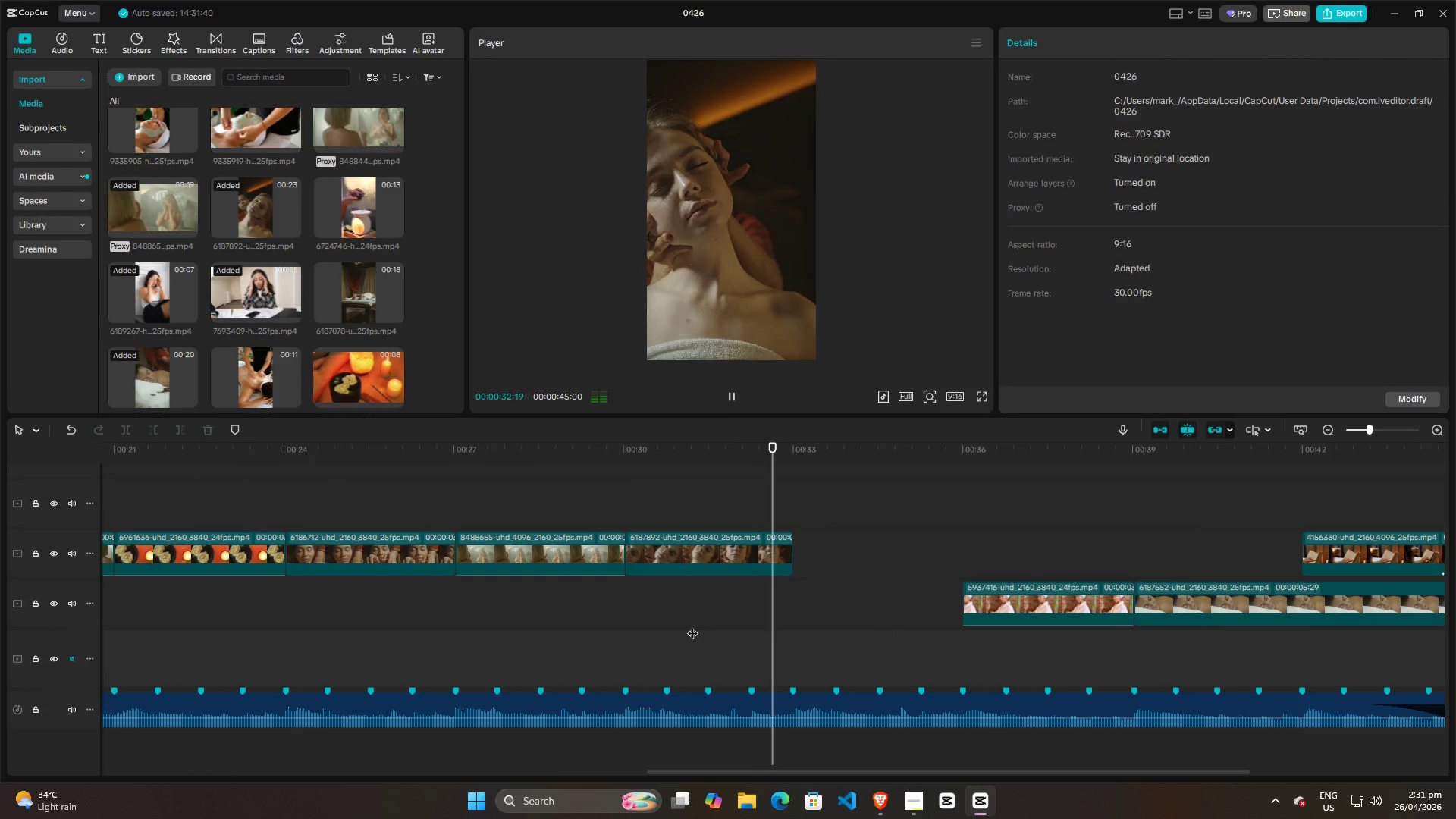 
key(Space)
 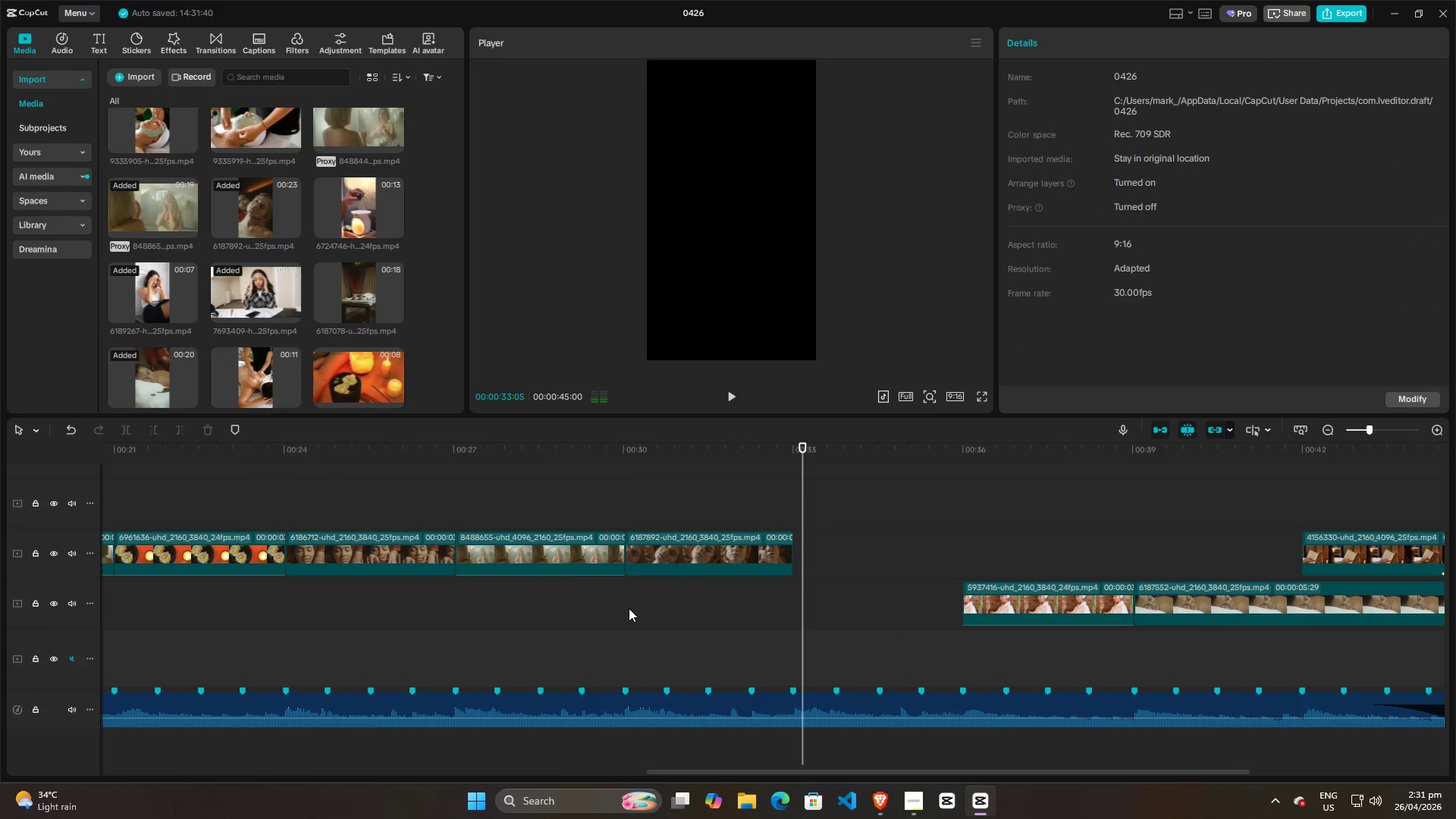 
left_click([628, 608])
 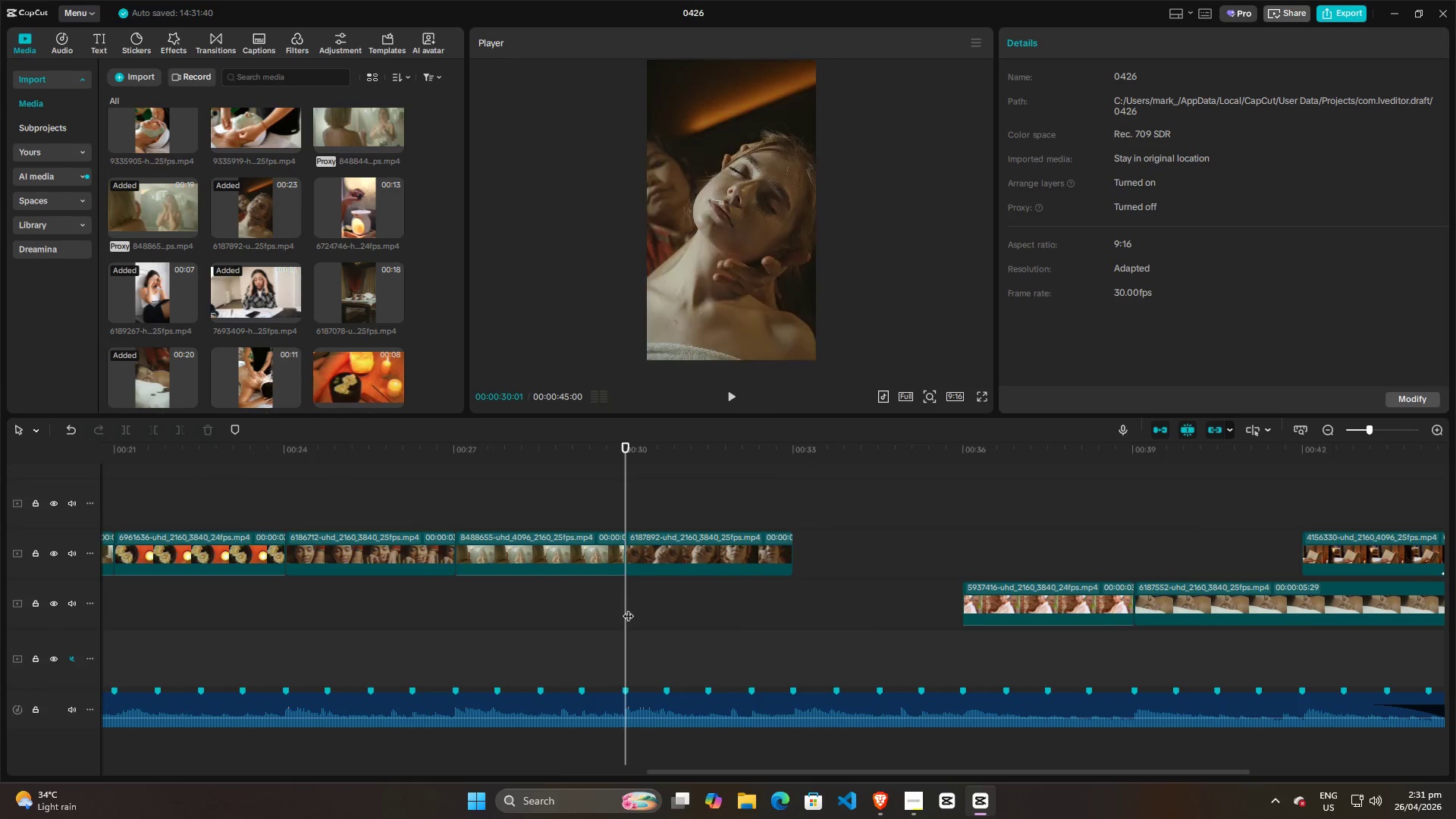 
key(Space)
 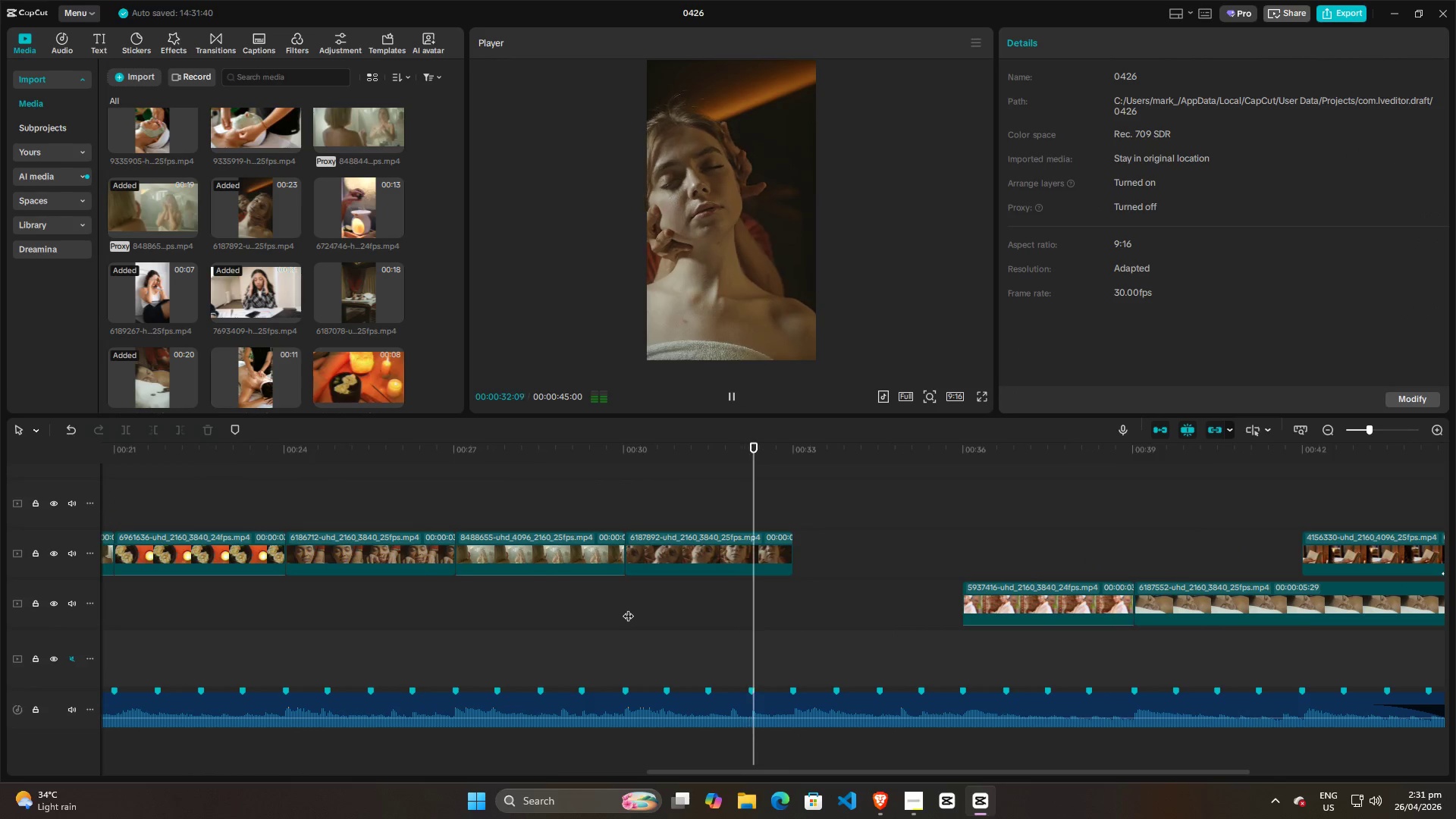 
key(Space)
 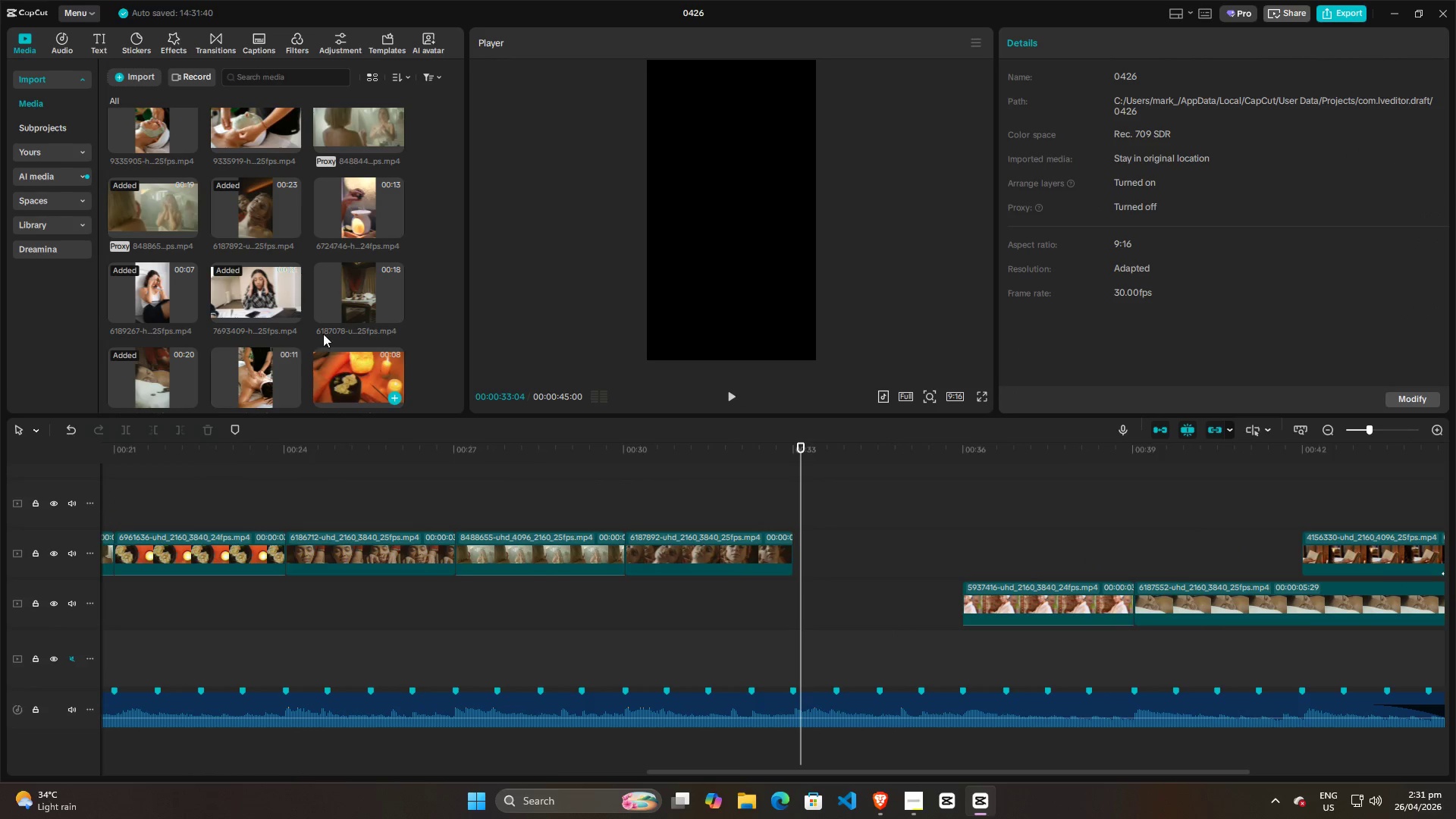 
scroll: coordinate [325, 319], scroll_direction: down, amount: 4.0
 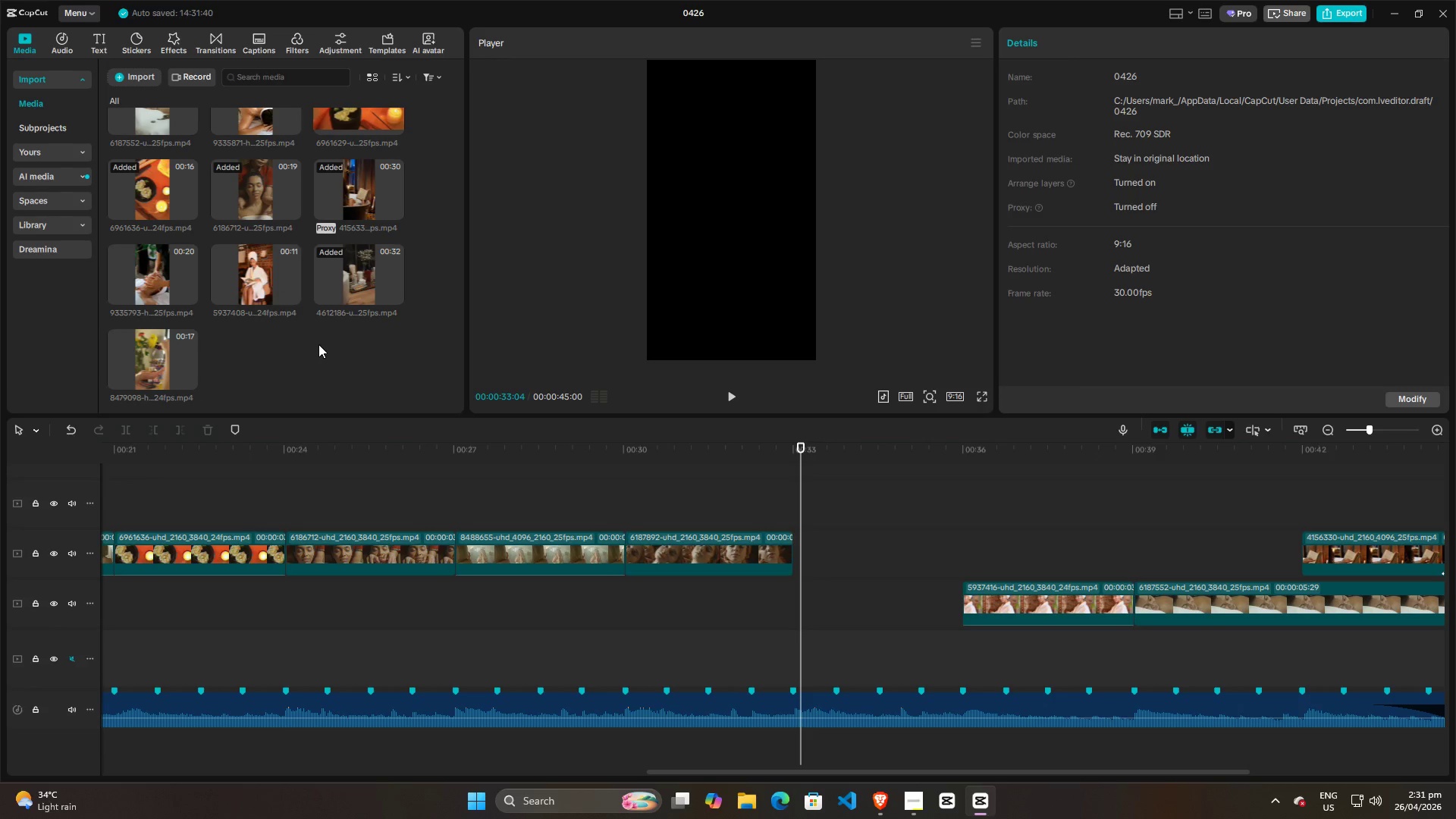 
scroll: coordinate [325, 357], scroll_direction: up, amount: 4.0
 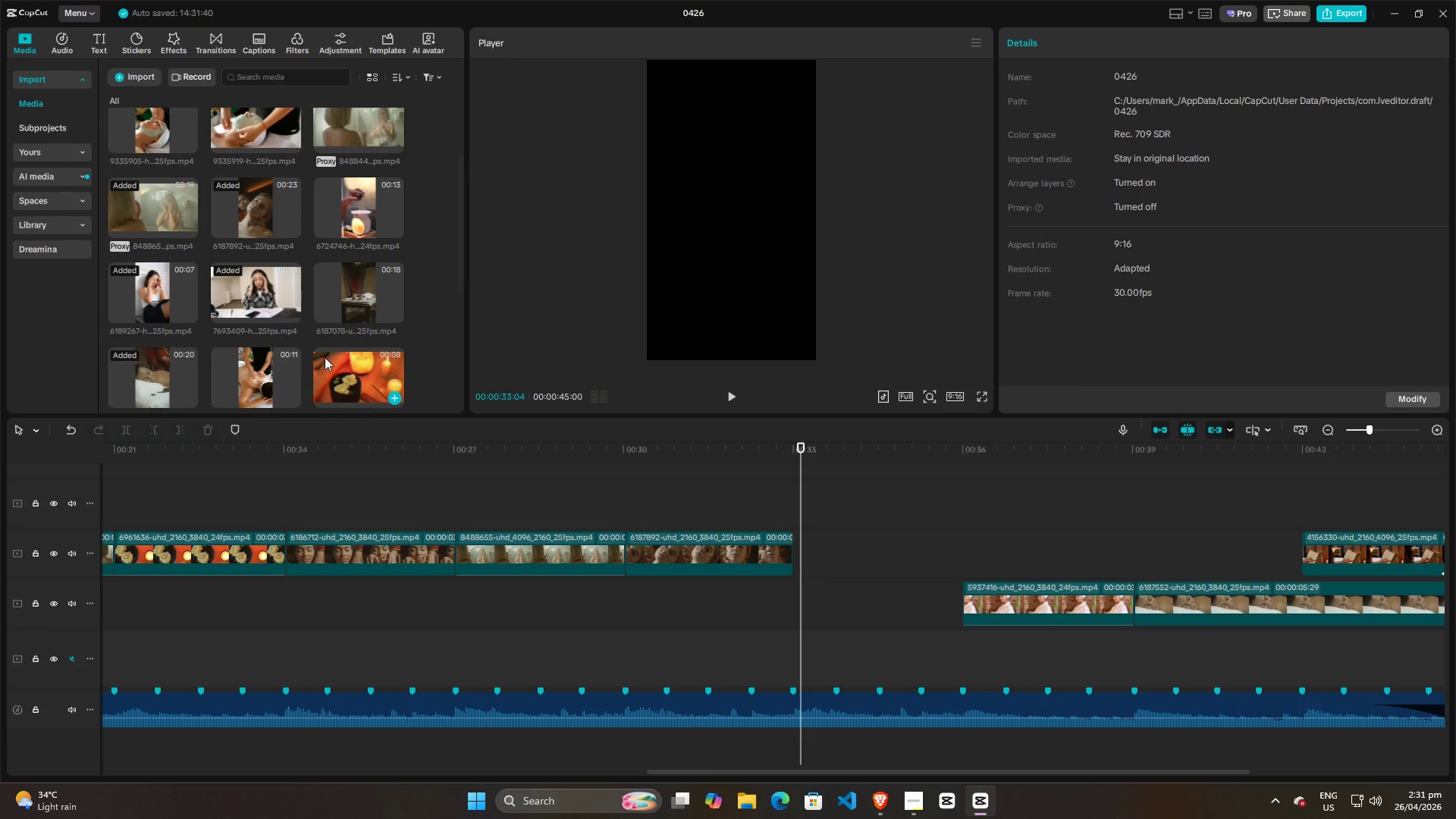 
scroll: coordinate [325, 357], scroll_direction: none, amount: 0.0
 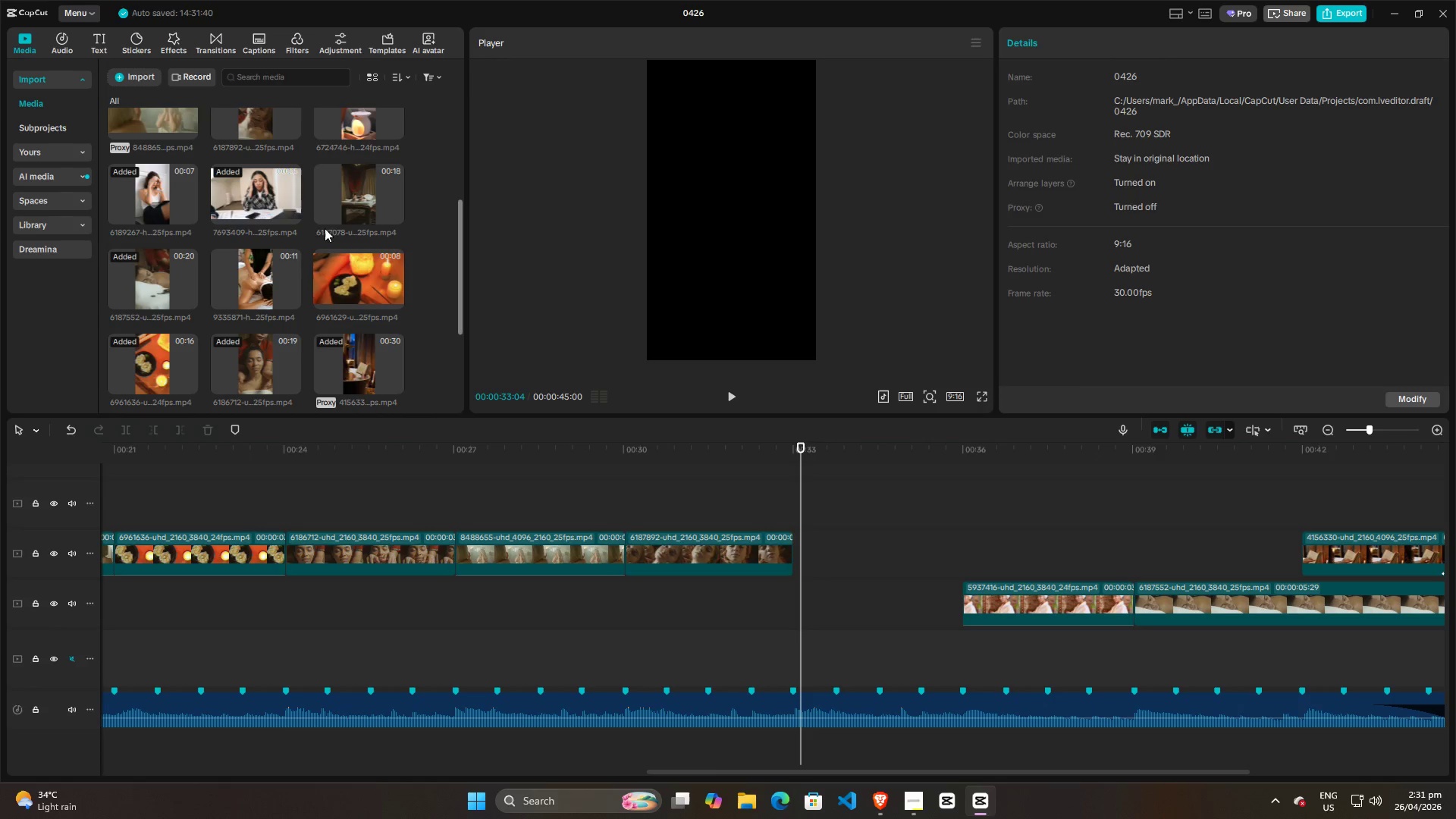 
left_click([340, 171])
 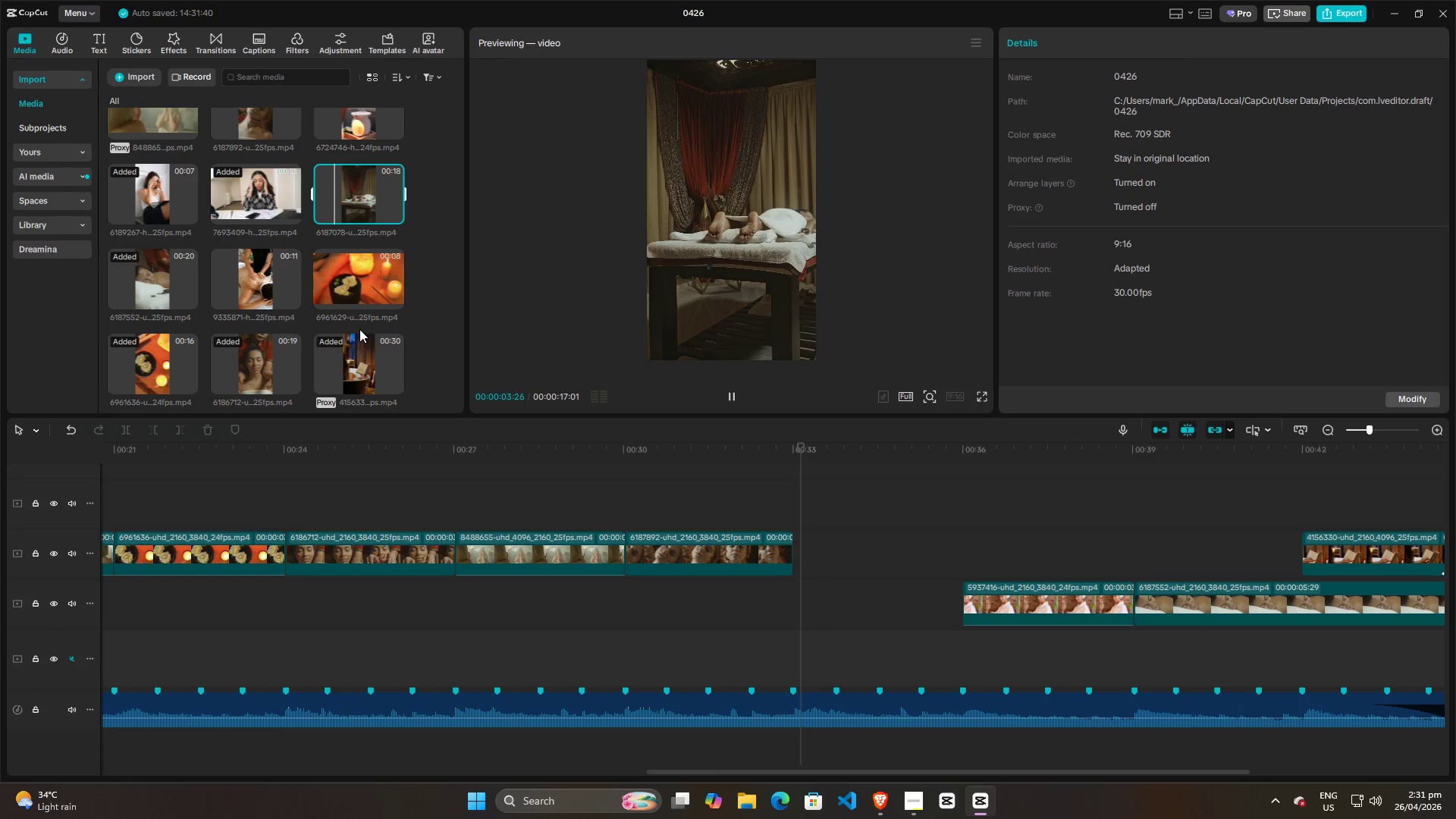 
wait(5.5)
 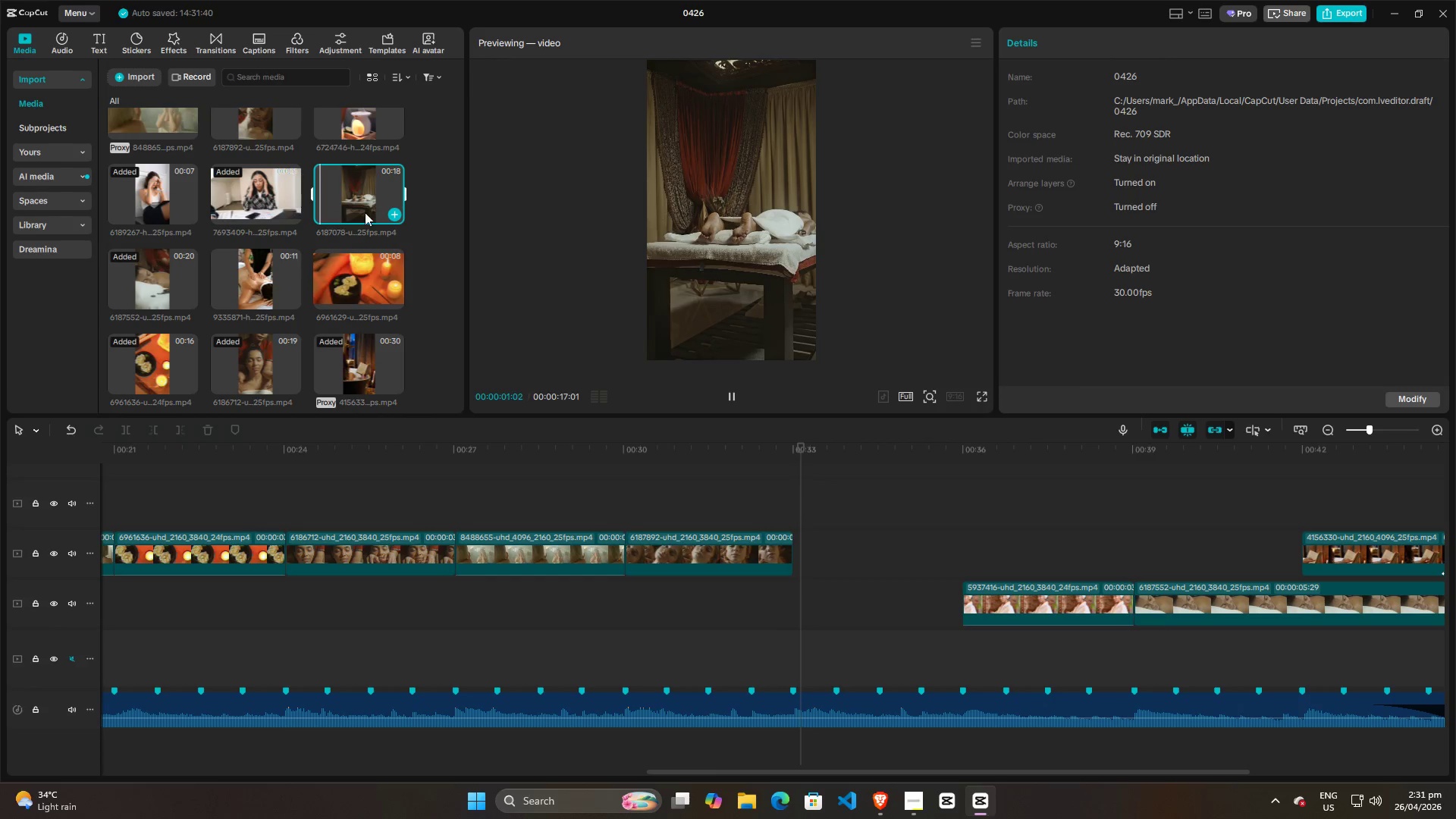 
scroll: coordinate [388, 362], scroll_direction: down, amount: 3.0
 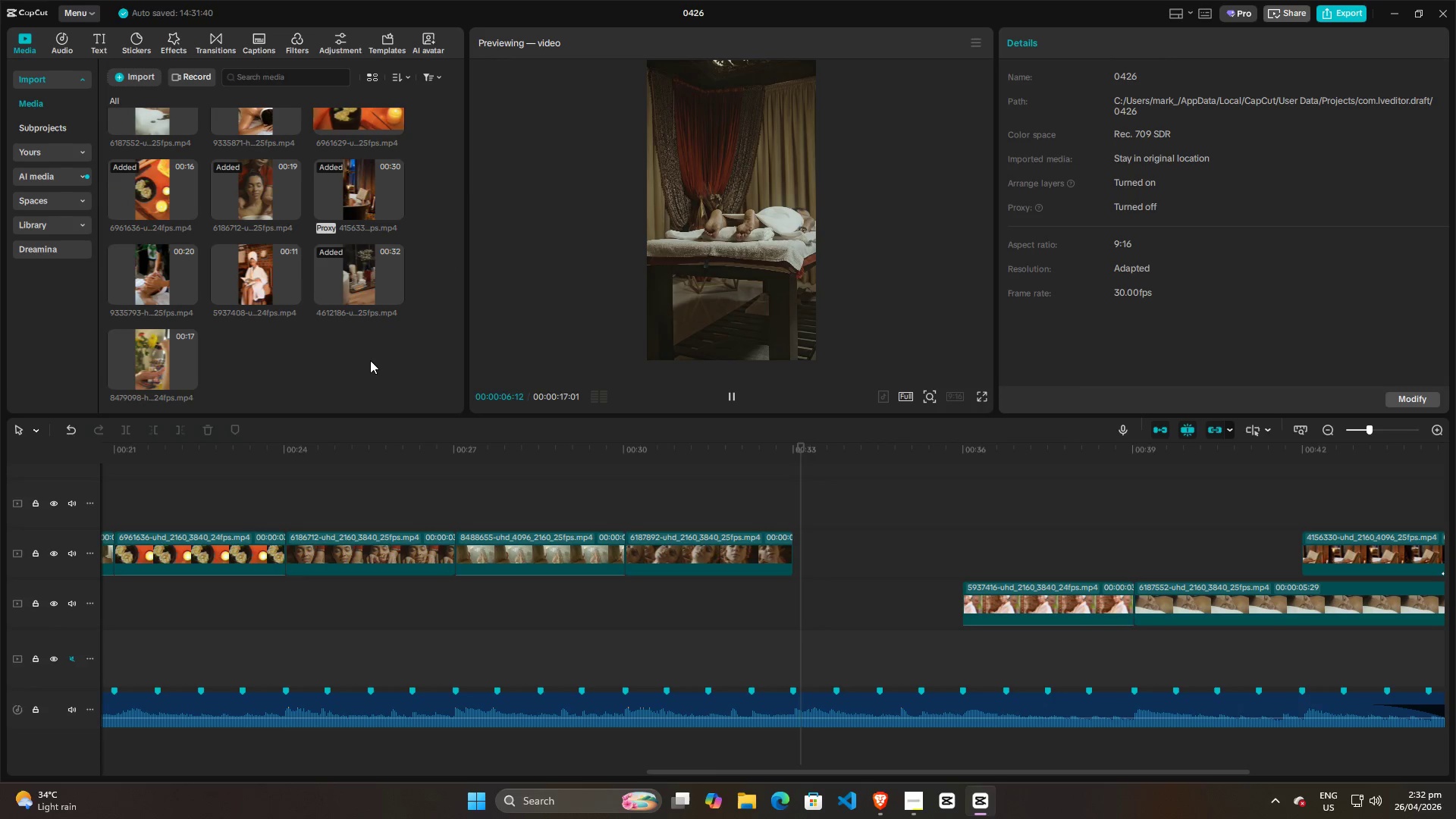 
scroll: coordinate [359, 356], scroll_direction: up, amount: 8.0
 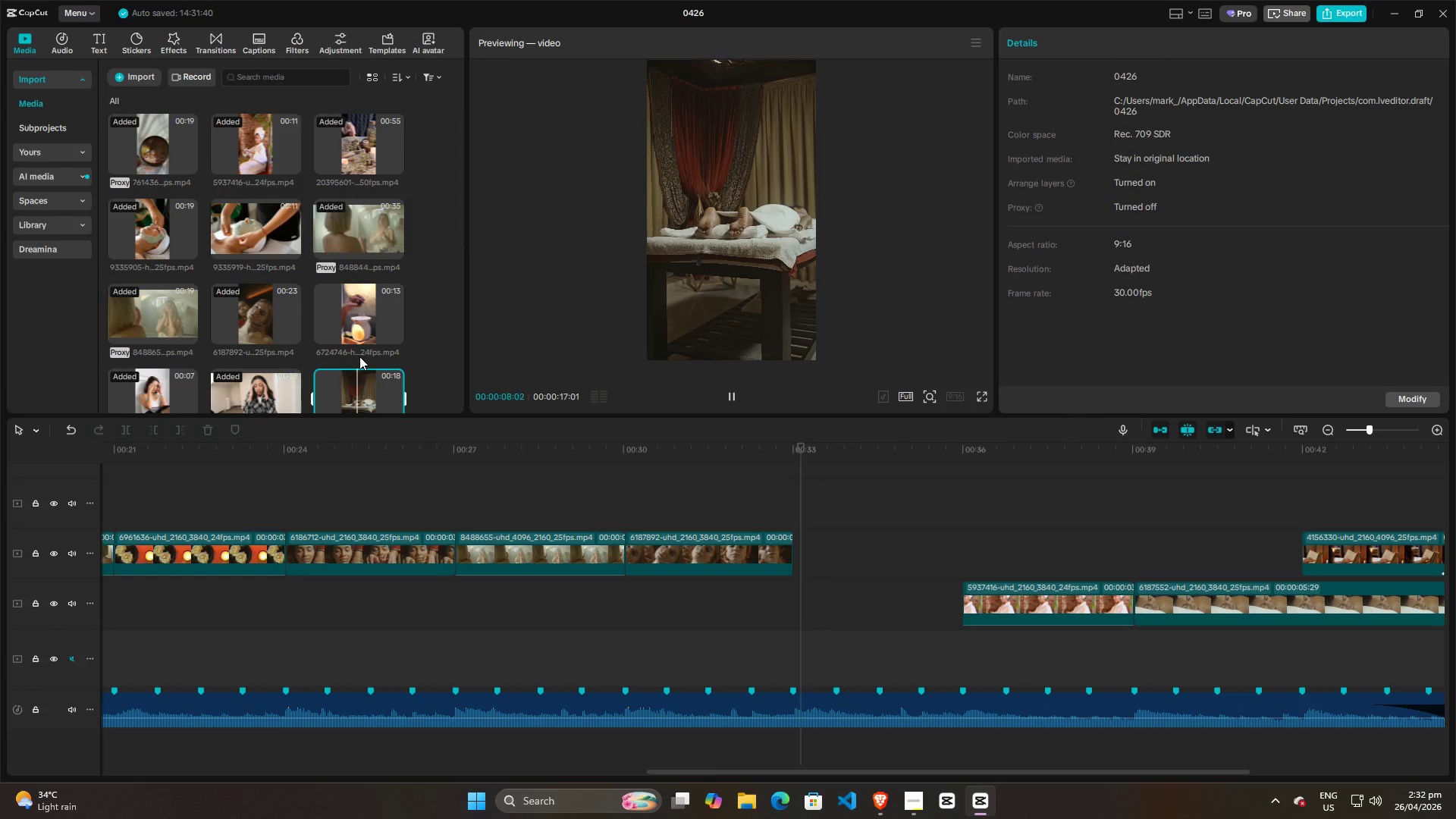 
mouse_move([350, 337])
 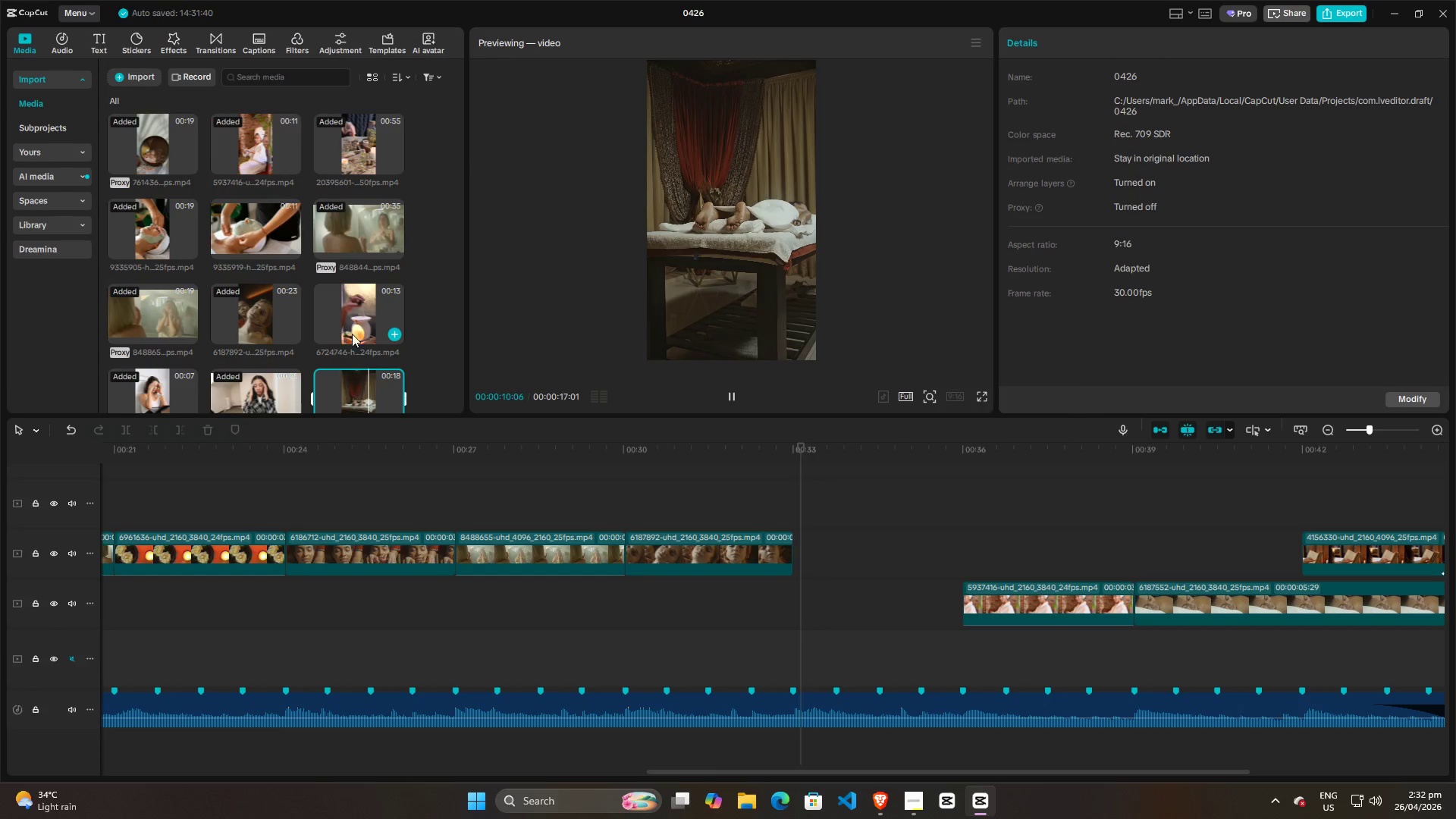 
scroll: coordinate [379, 335], scroll_direction: down, amount: 2.0
 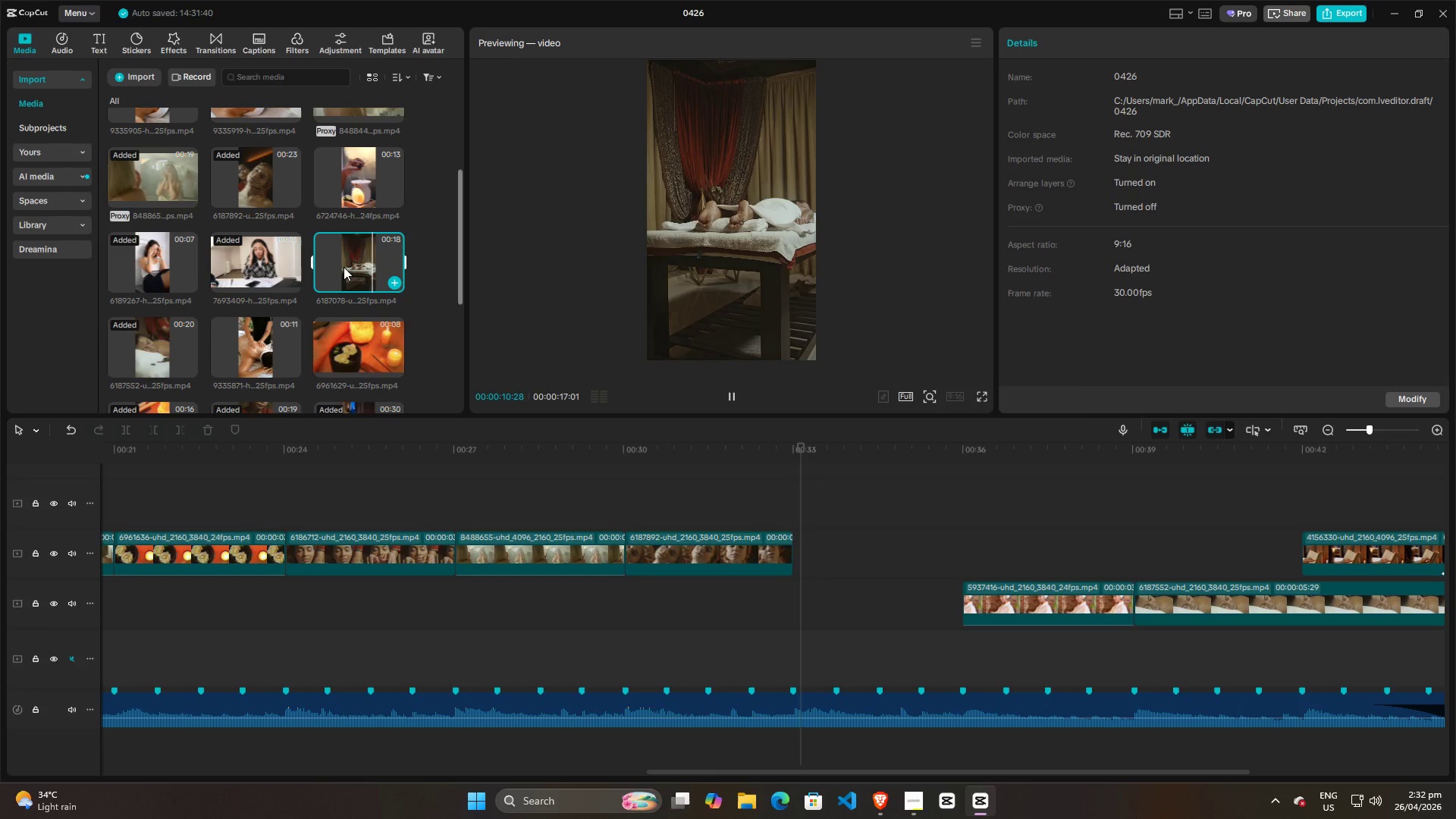 
left_click_drag(start_coordinate=[340, 259], to_coordinate=[873, 510])
 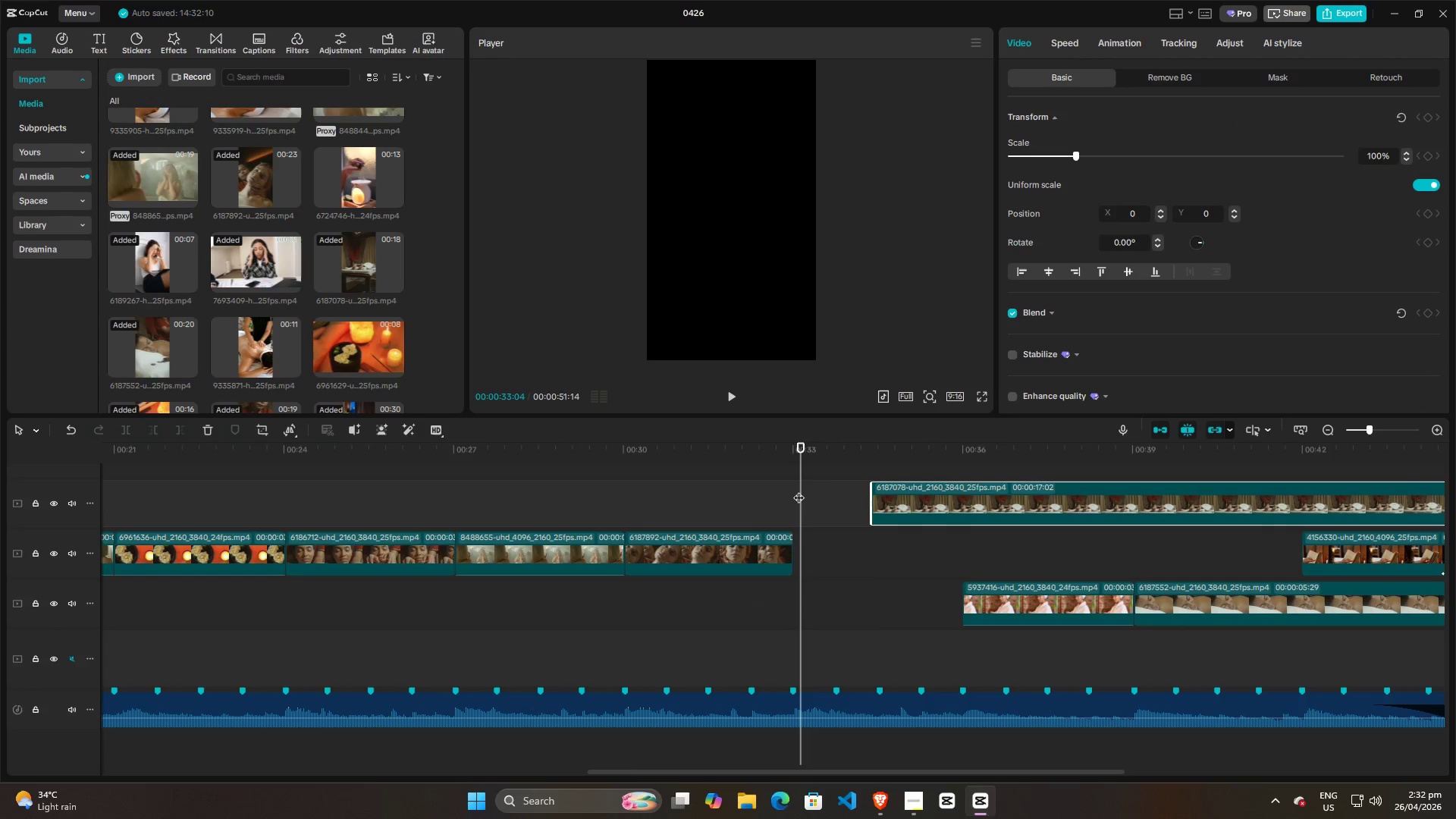 
left_click_drag(start_coordinate=[799, 490], to_coordinate=[1277, 490])
 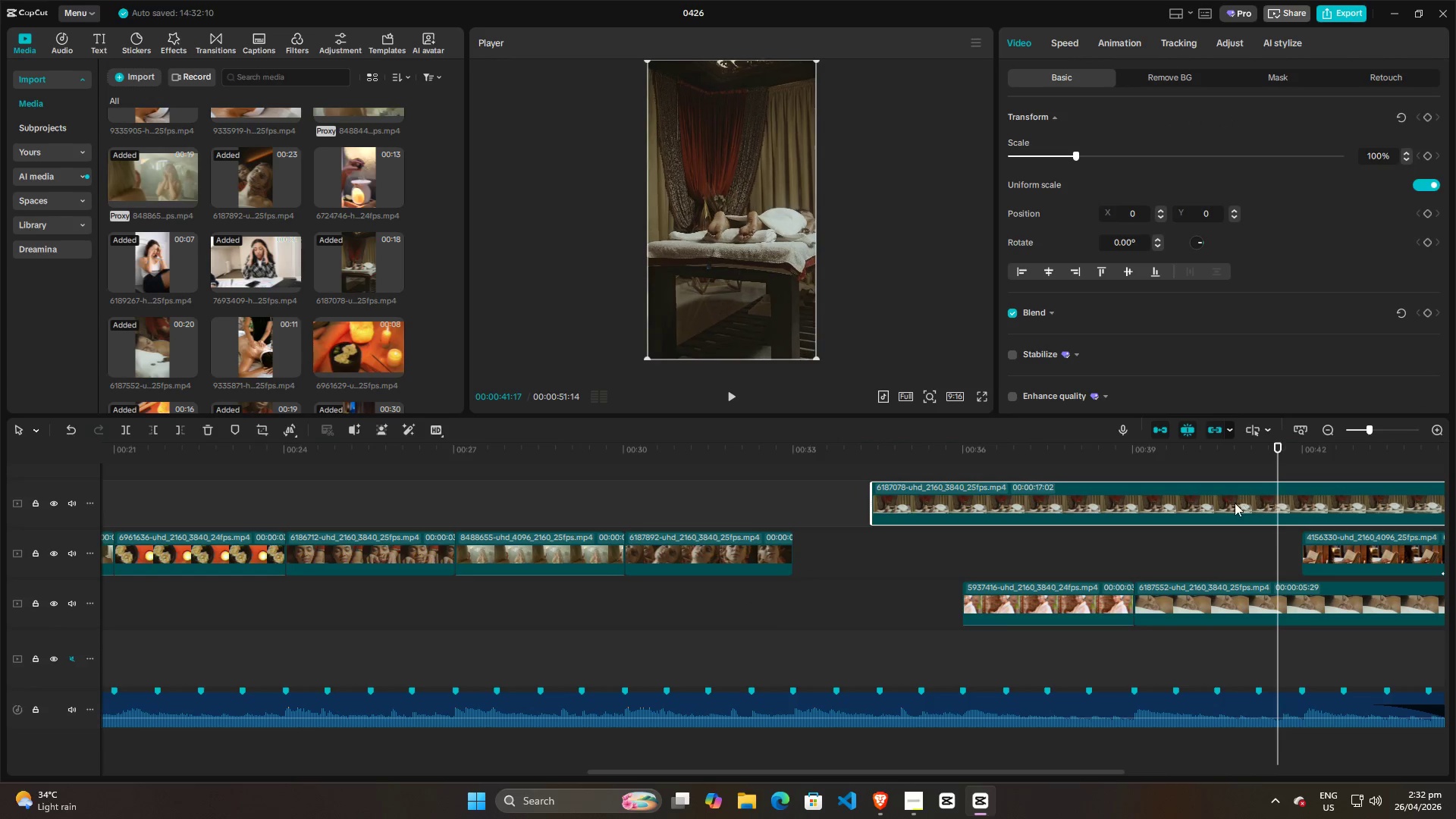 
left_click([1235, 503])
 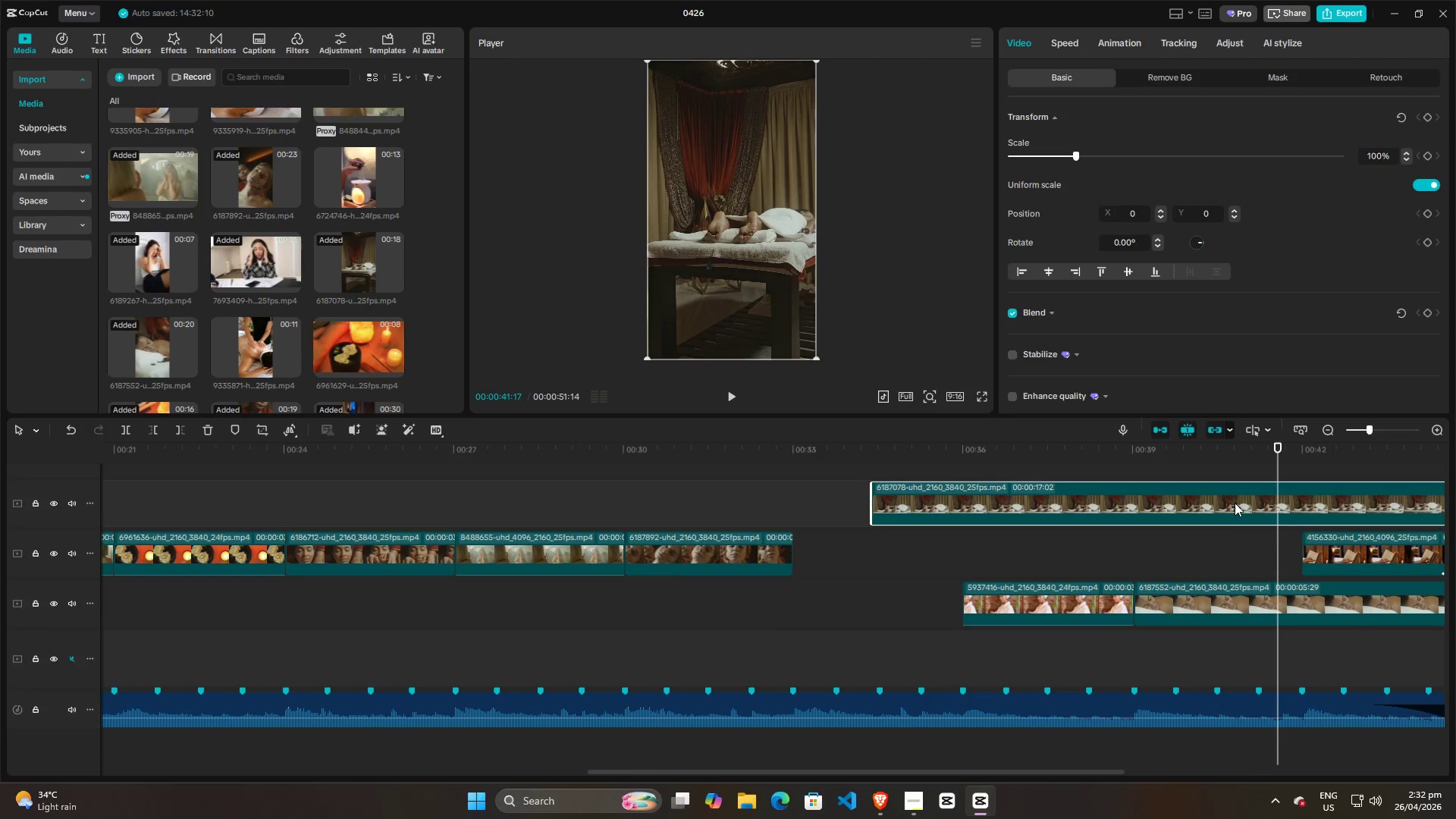 
key(W)
 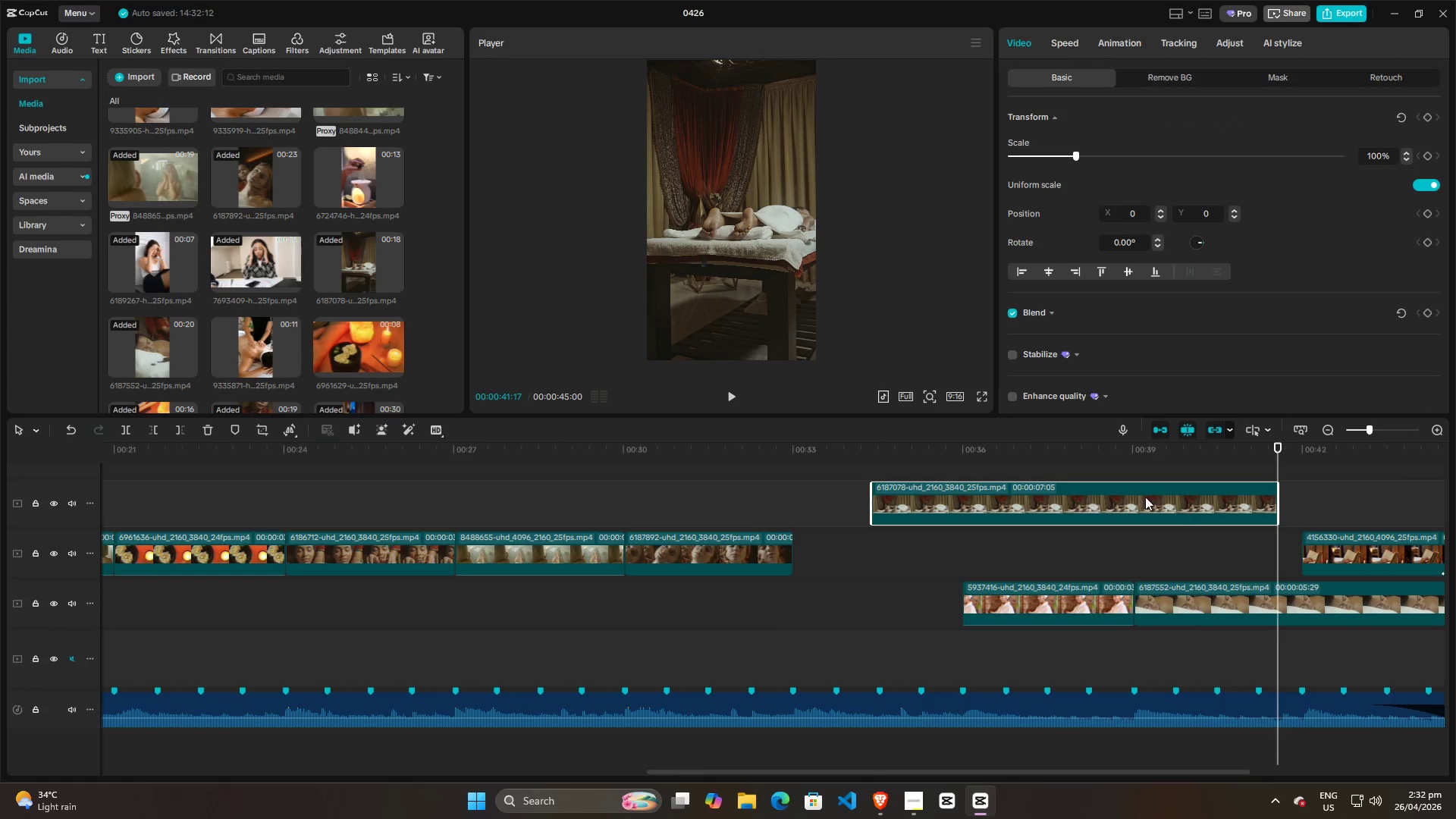 
left_click_drag(start_coordinate=[1145, 497], to_coordinate=[834, 600])
 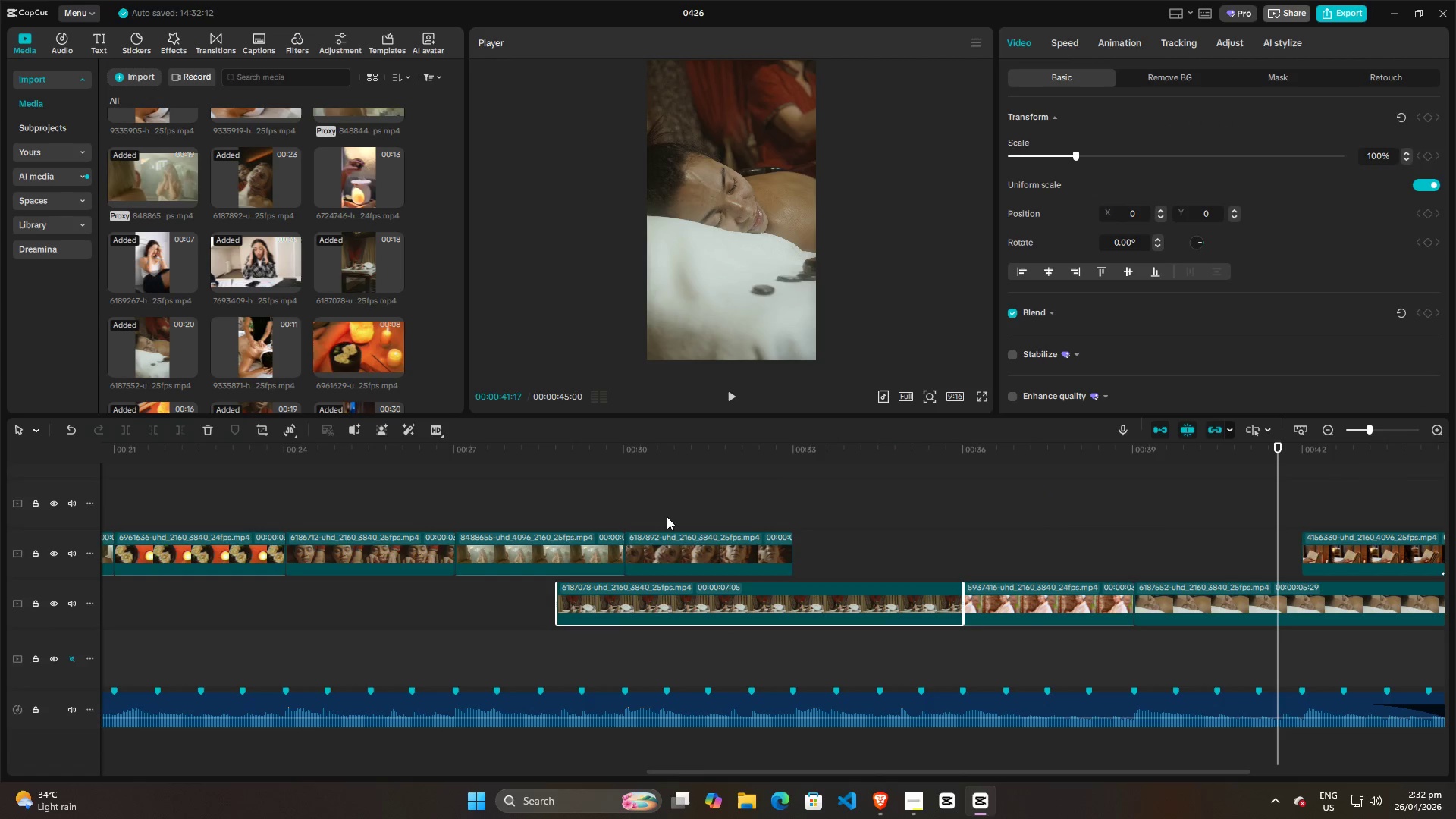 
left_click([676, 500])
 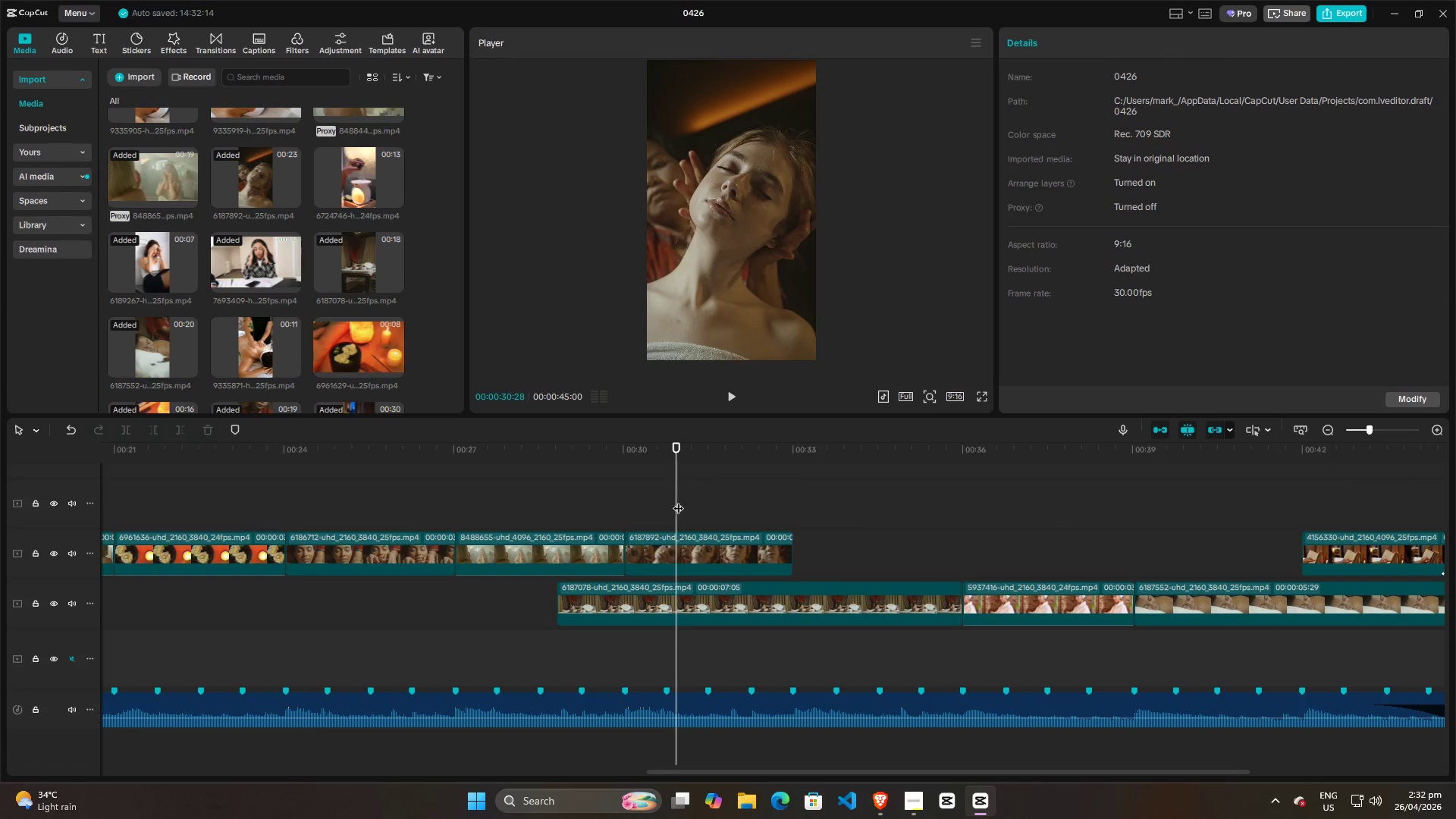 
key(Space)
 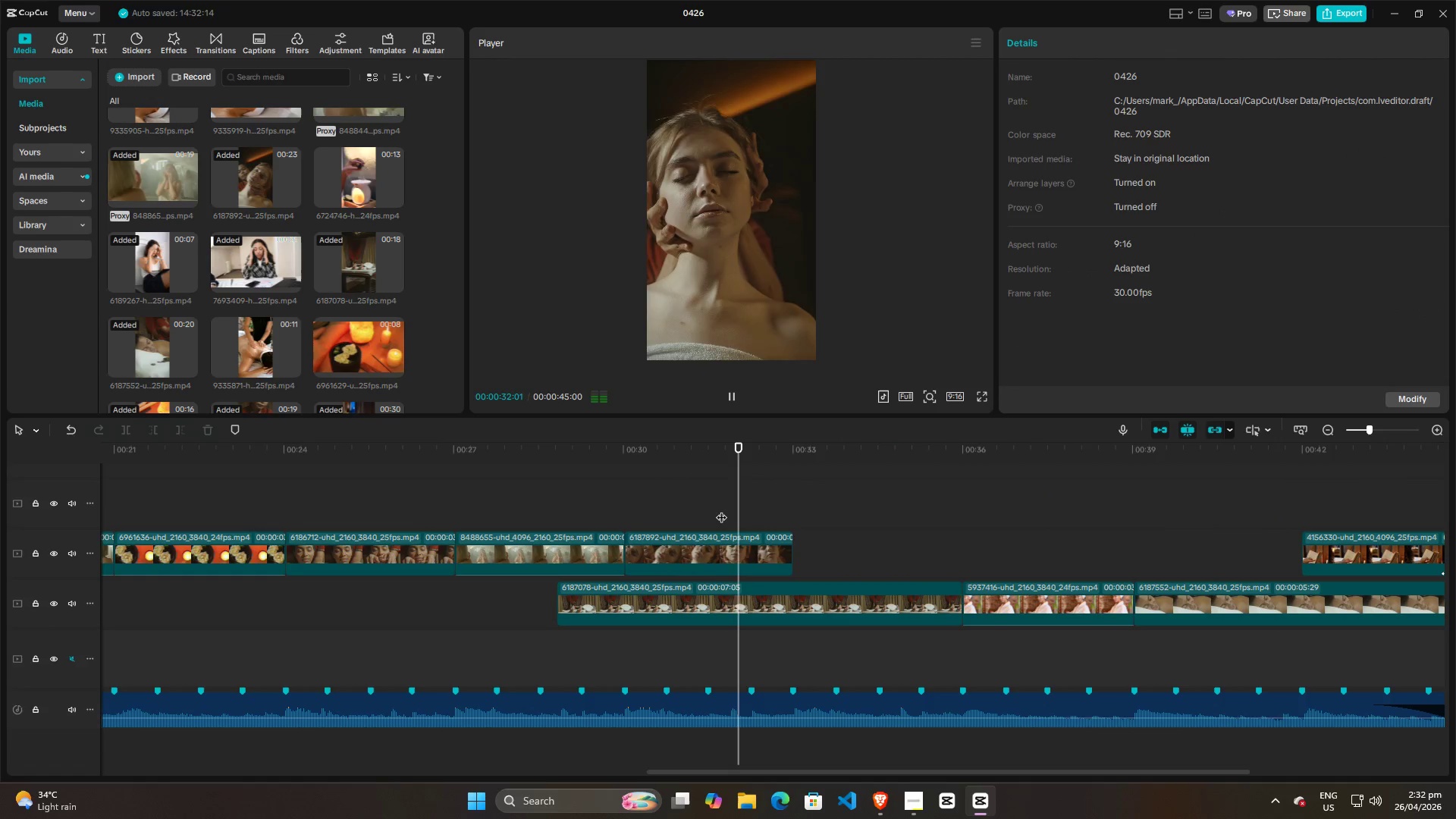 
key(Space)
 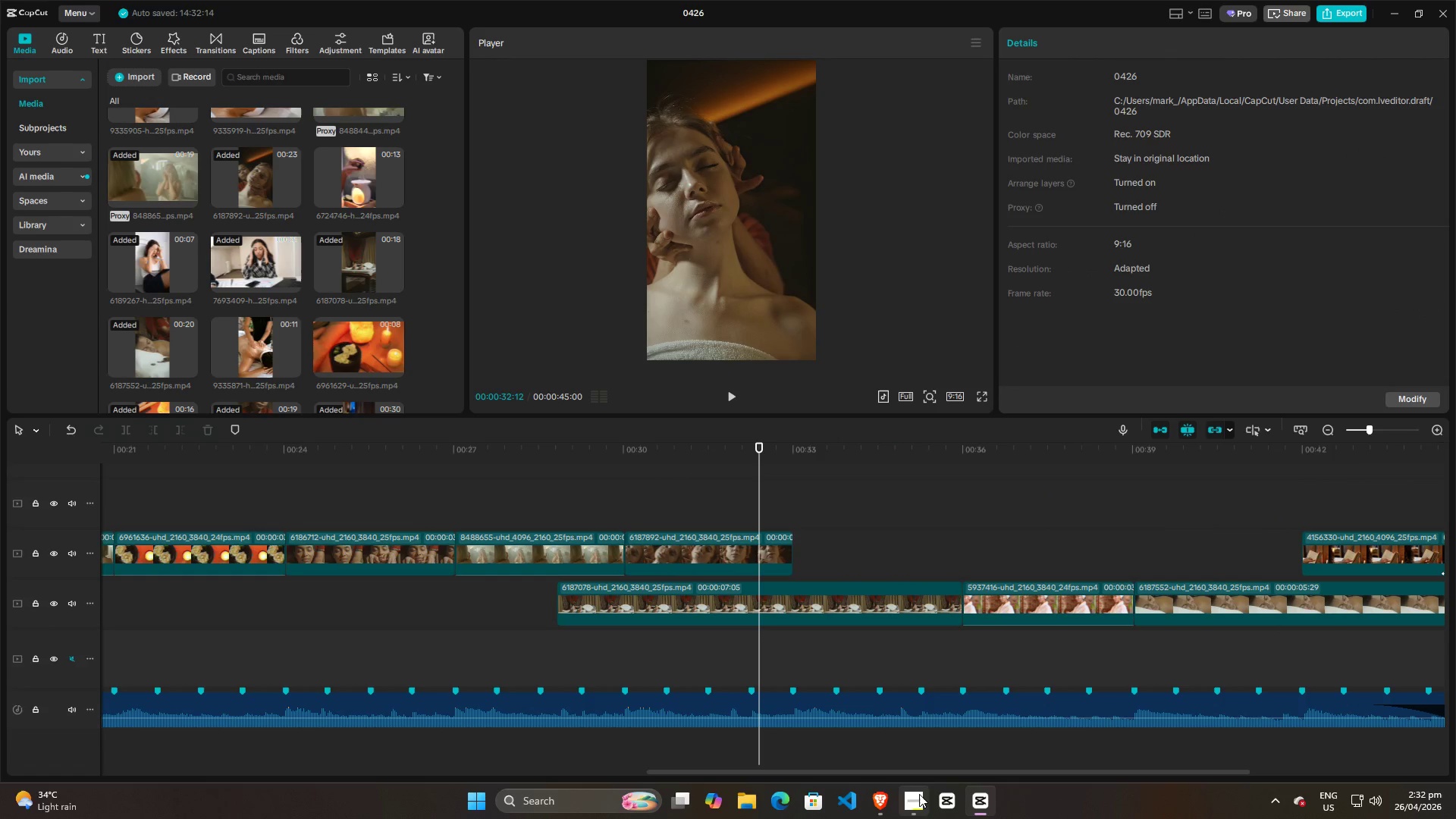 
left_click([918, 799])